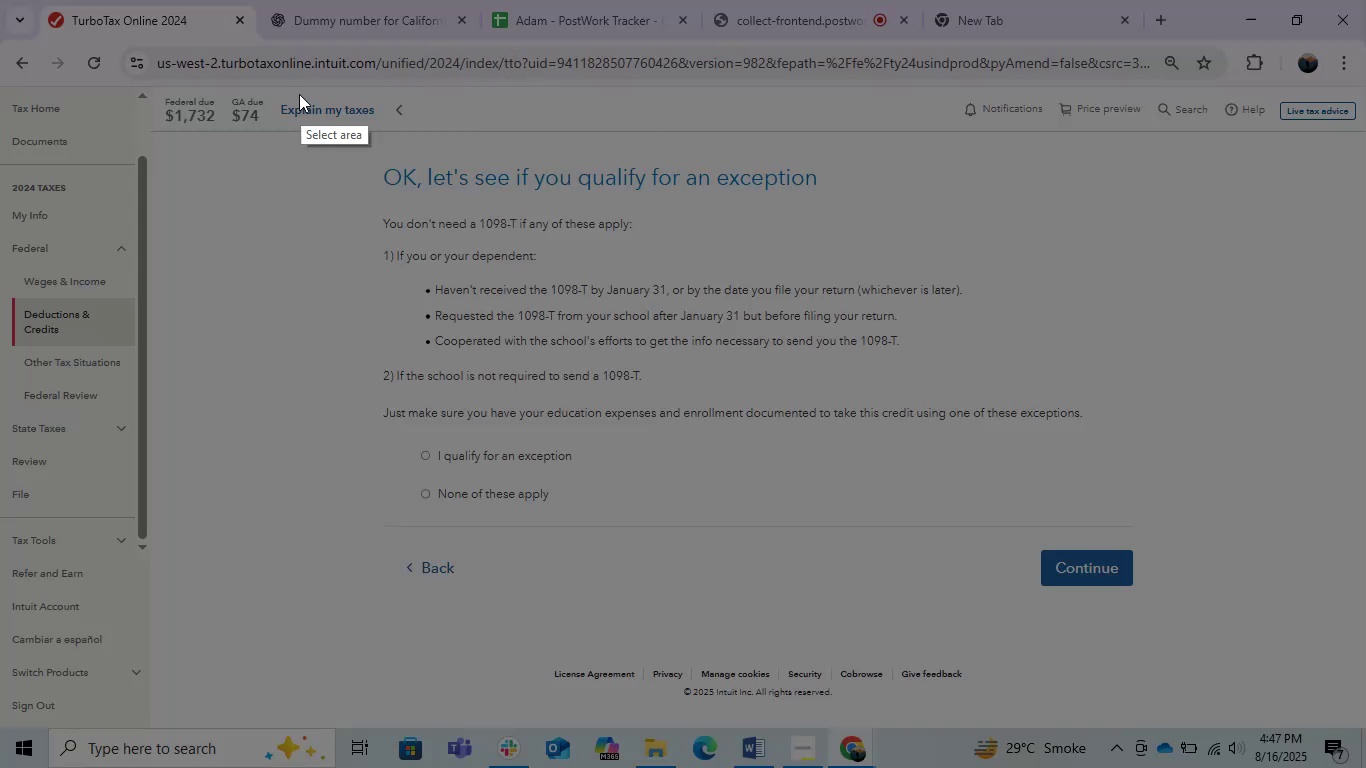 
left_click_drag(start_coordinate=[335, 149], to_coordinate=[1172, 625])
 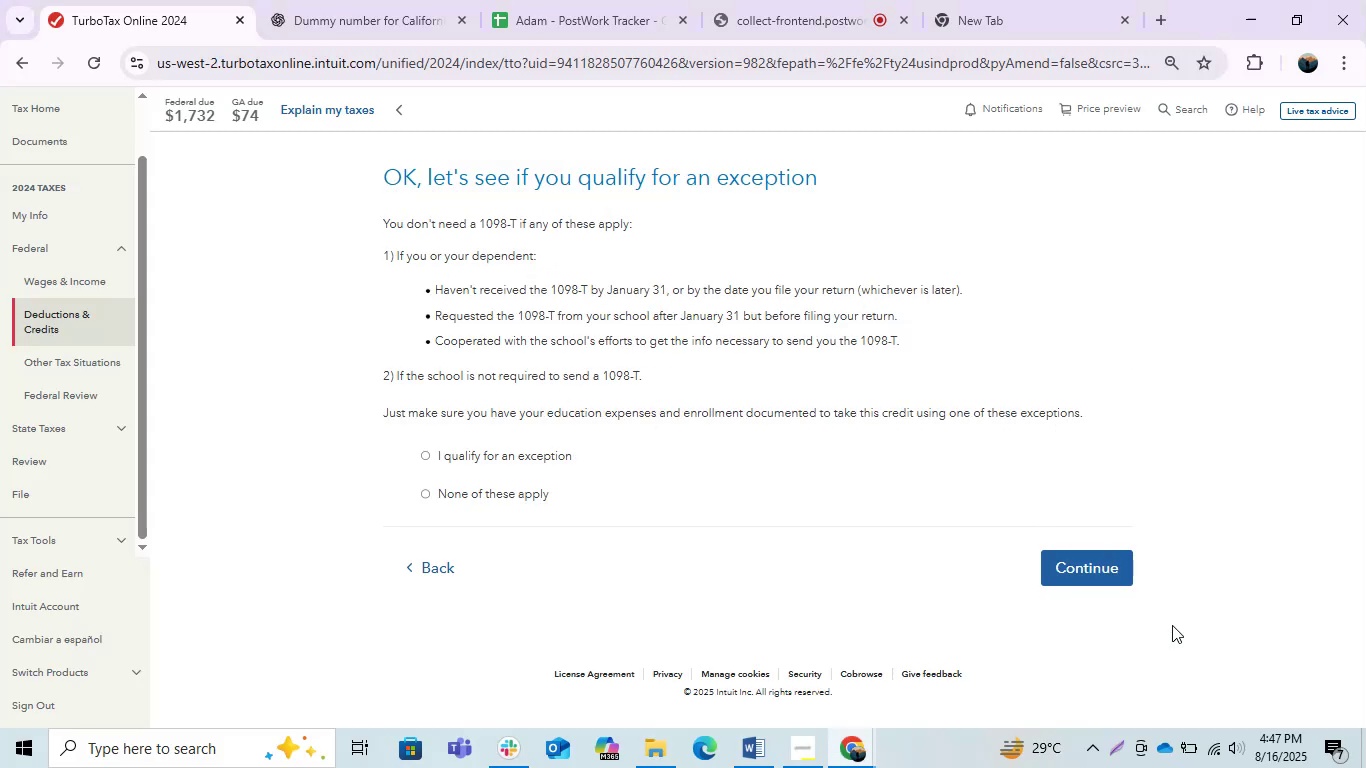 
key(Control+C)
 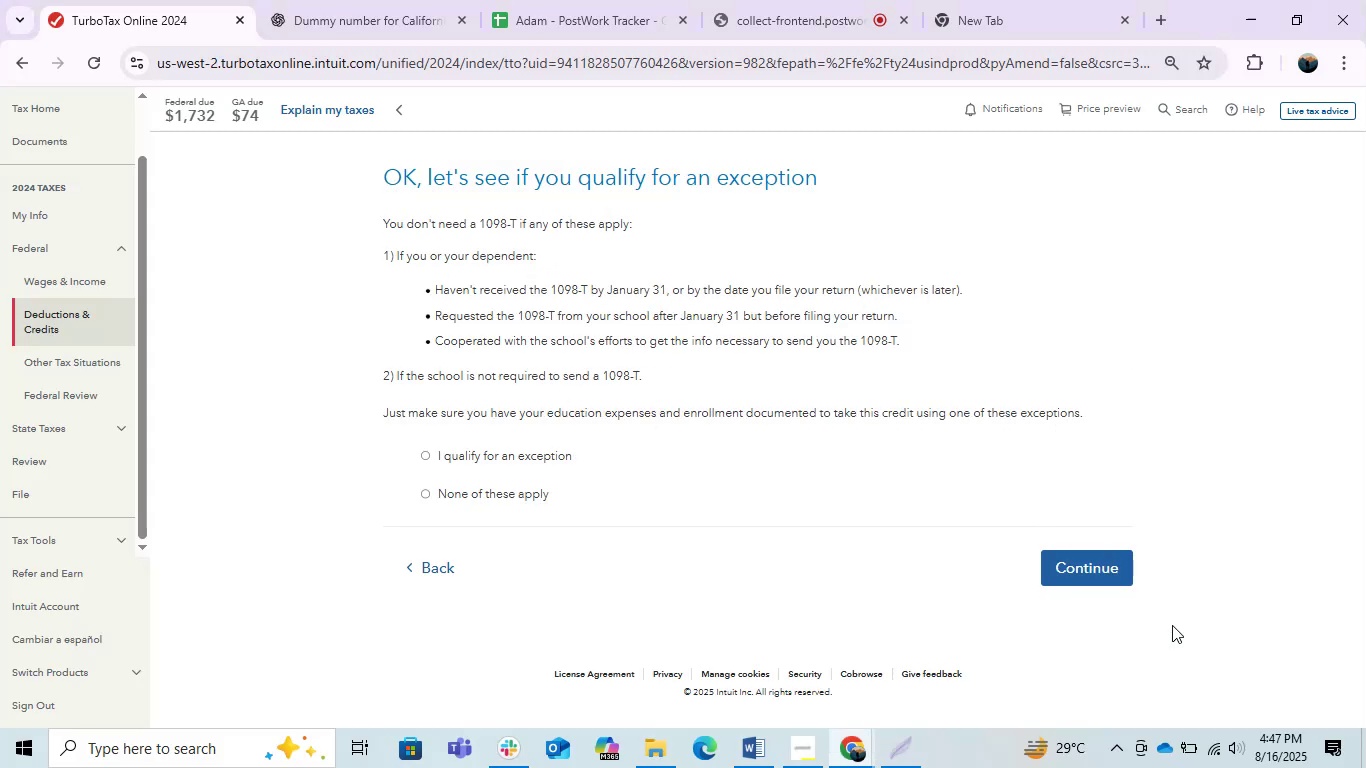 
key(Alt+Tab)
 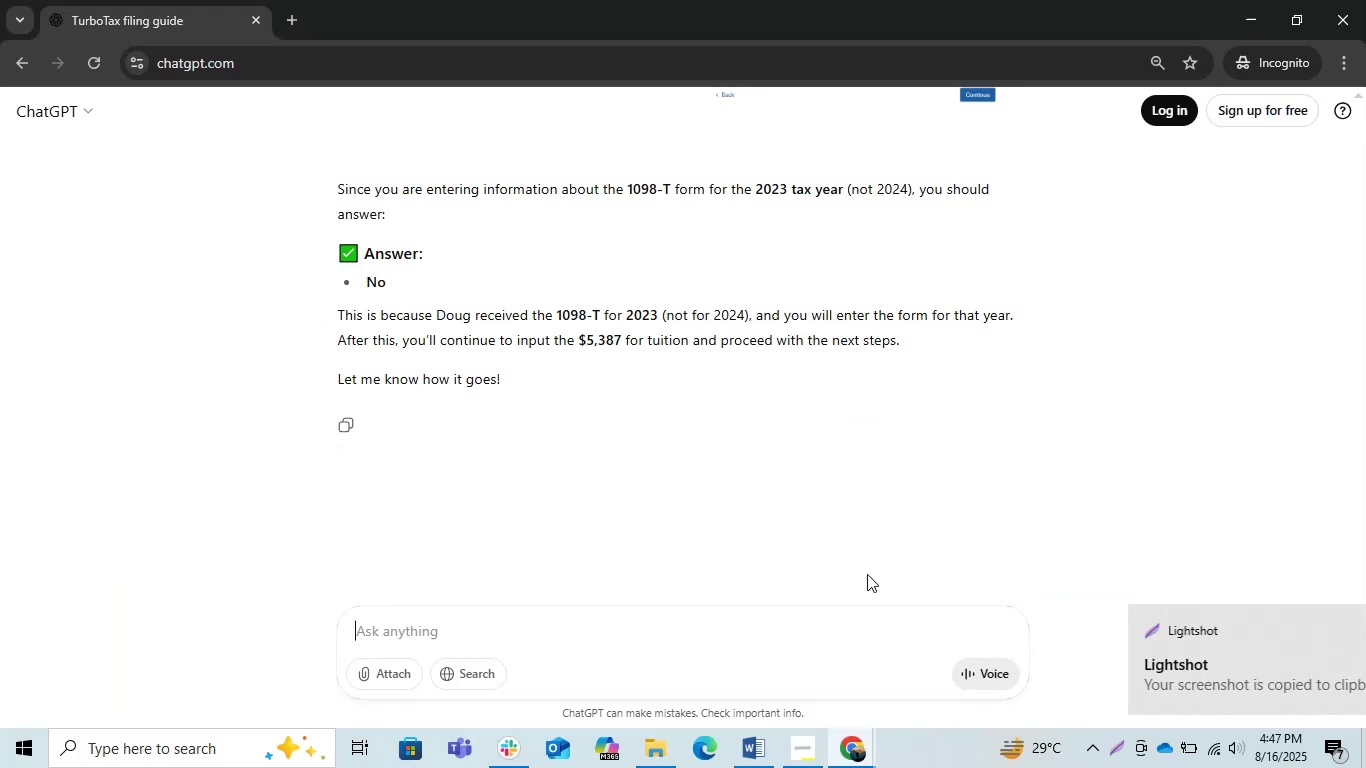 
key(Control+ControlLeft)
 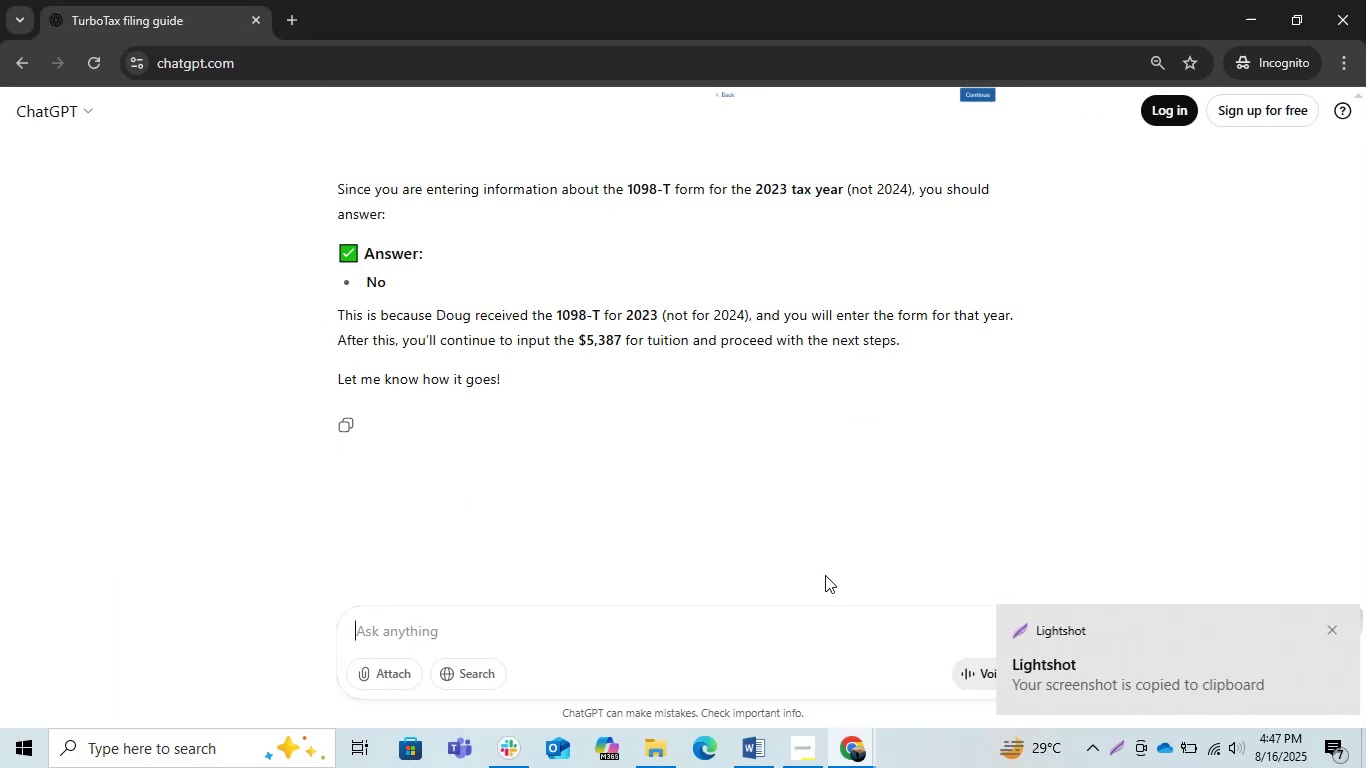 
key(Control+V)
 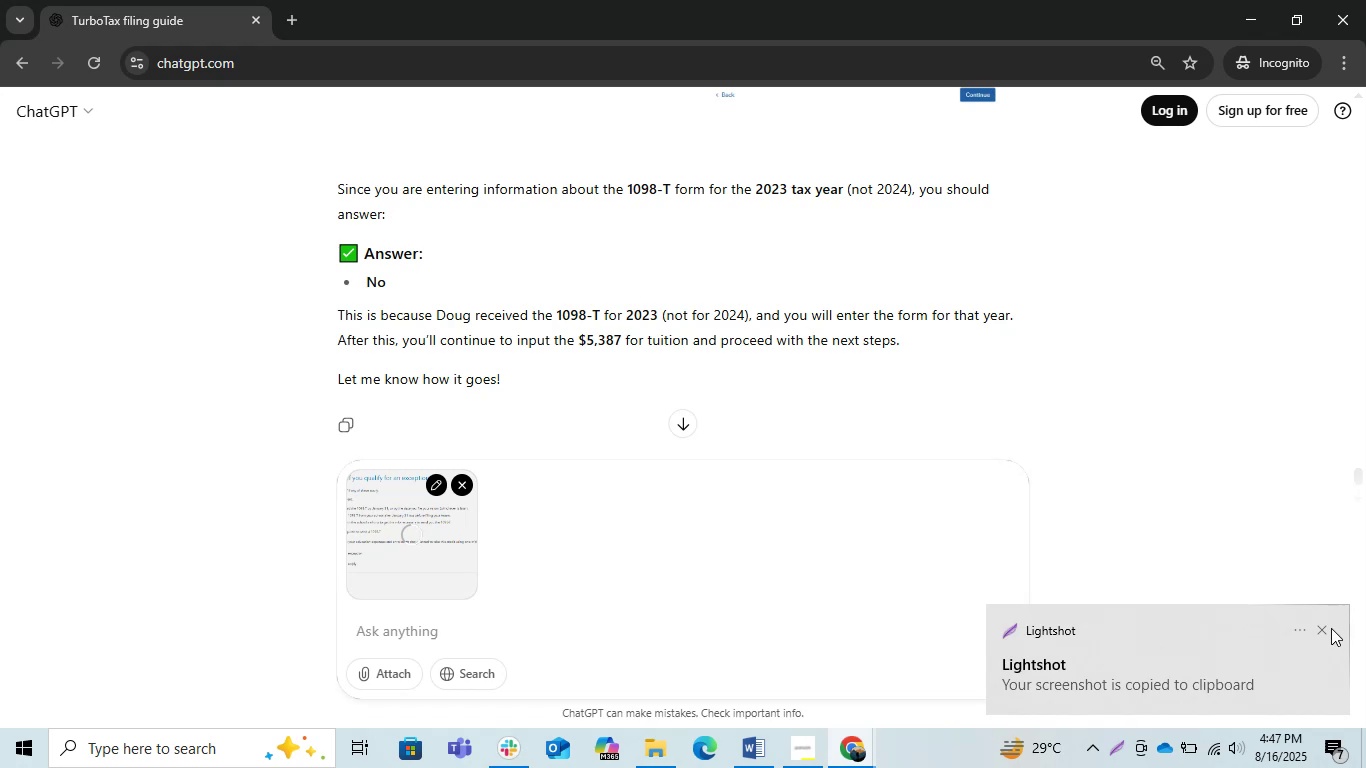 
left_click([1327, 625])
 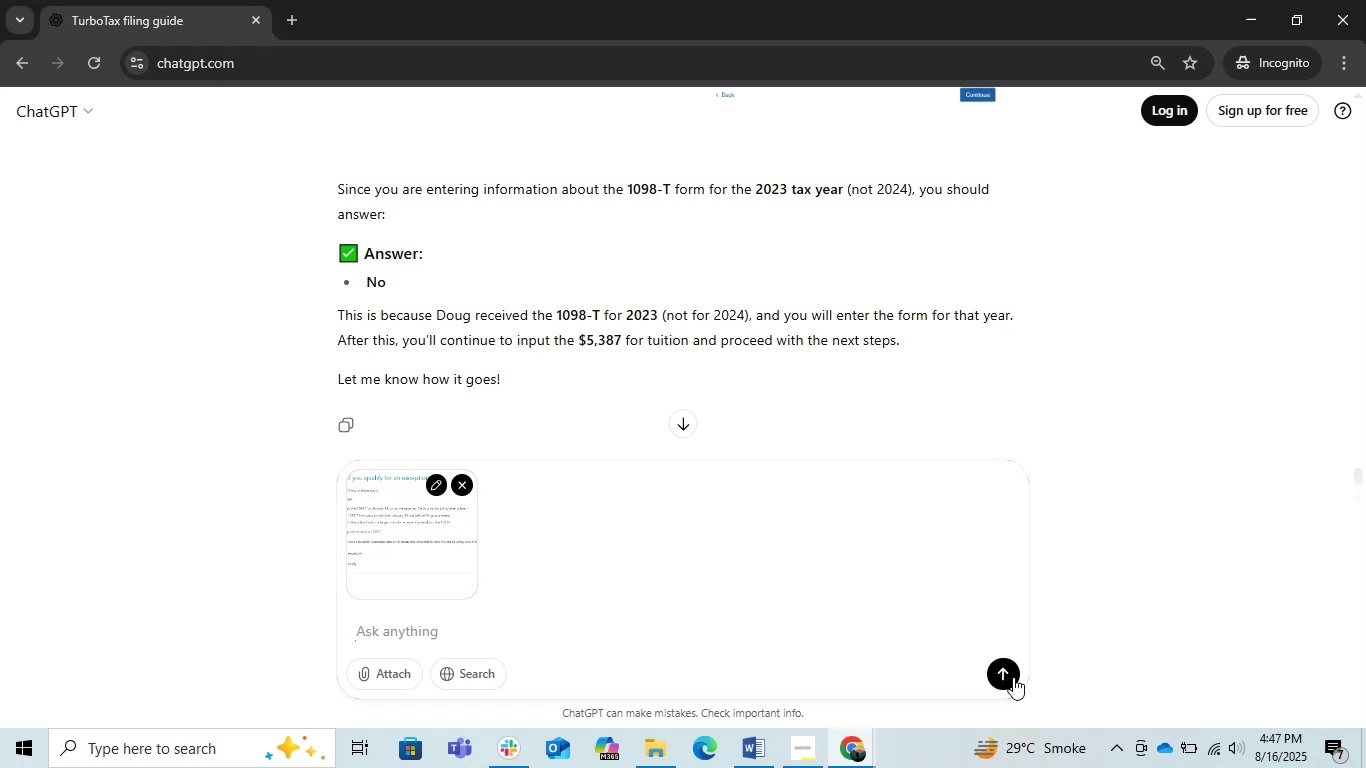 
left_click([1002, 675])
 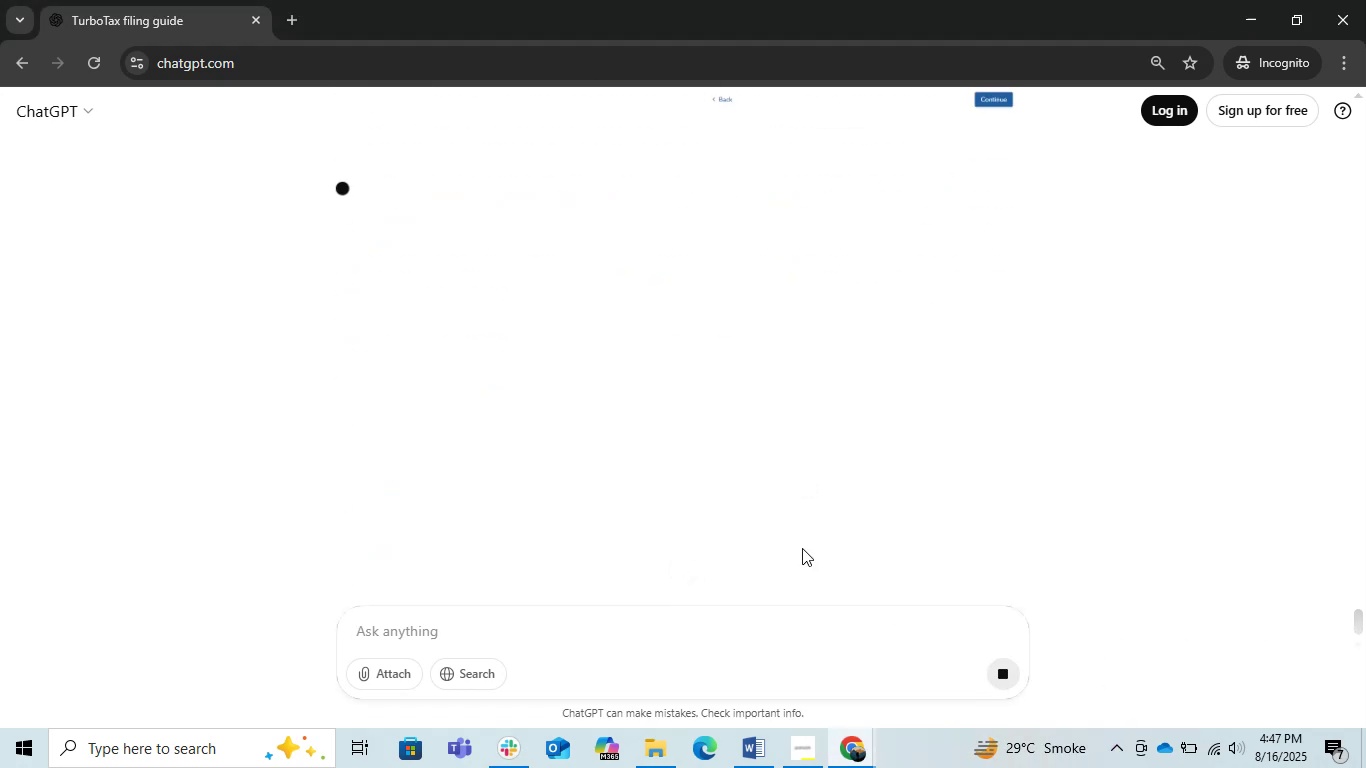 
scroll: coordinate [802, 548], scroll_direction: up, amount: 1.0
 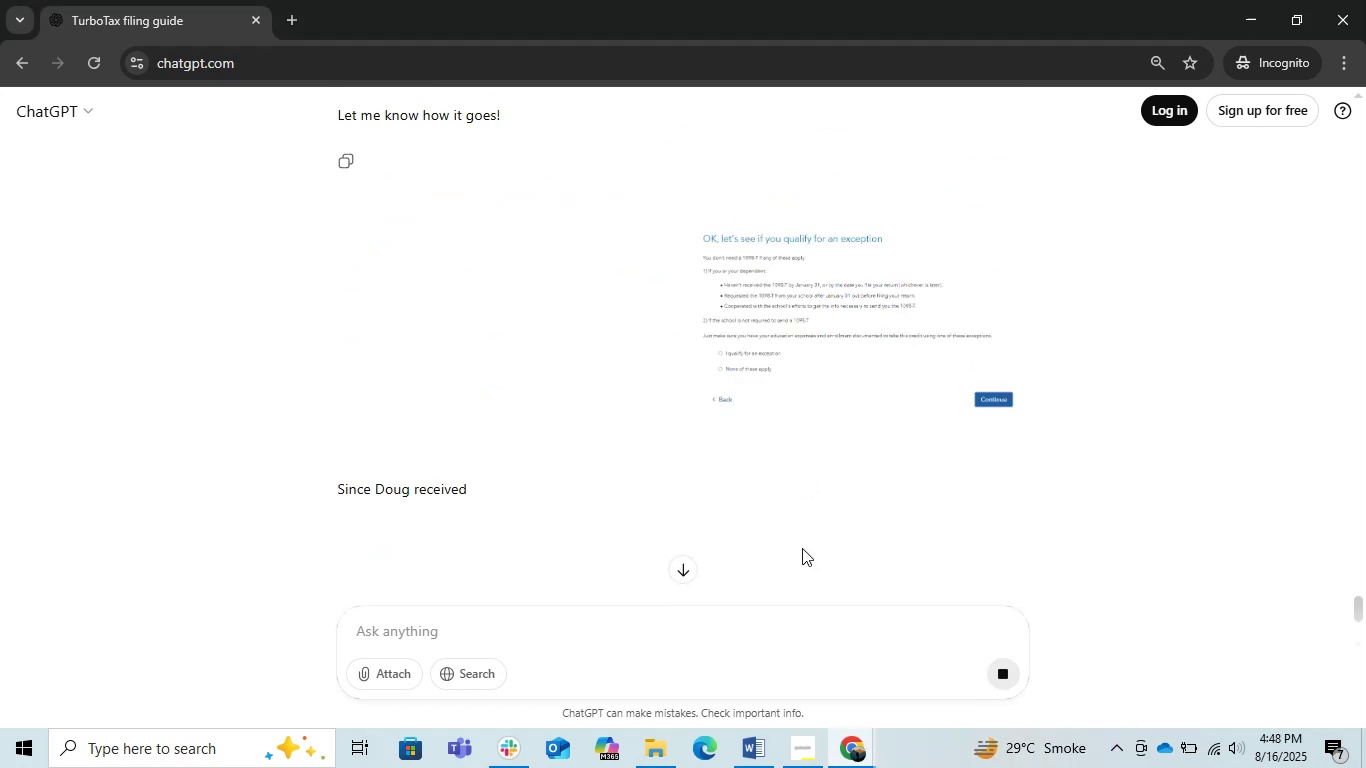 
wait(5.12)
 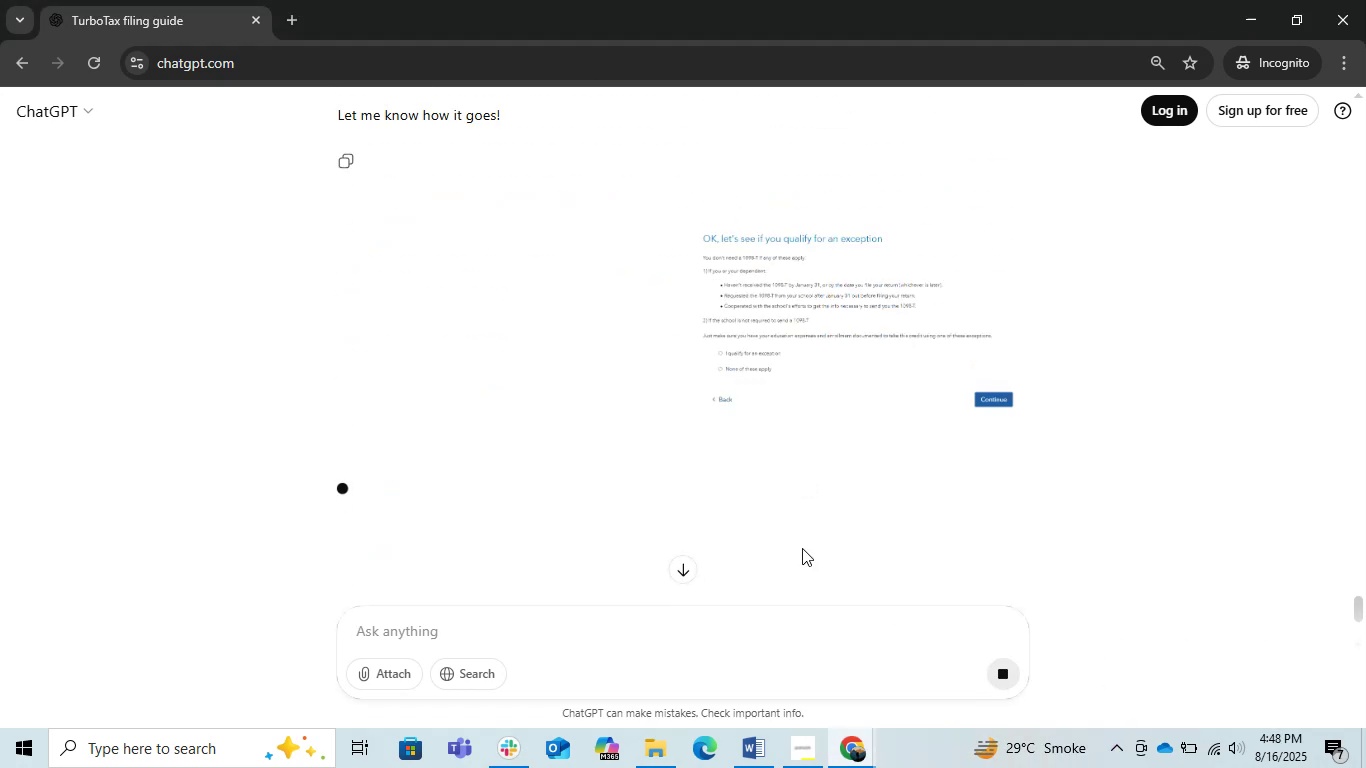 
scroll: coordinate [802, 548], scroll_direction: down, amount: 1.0
 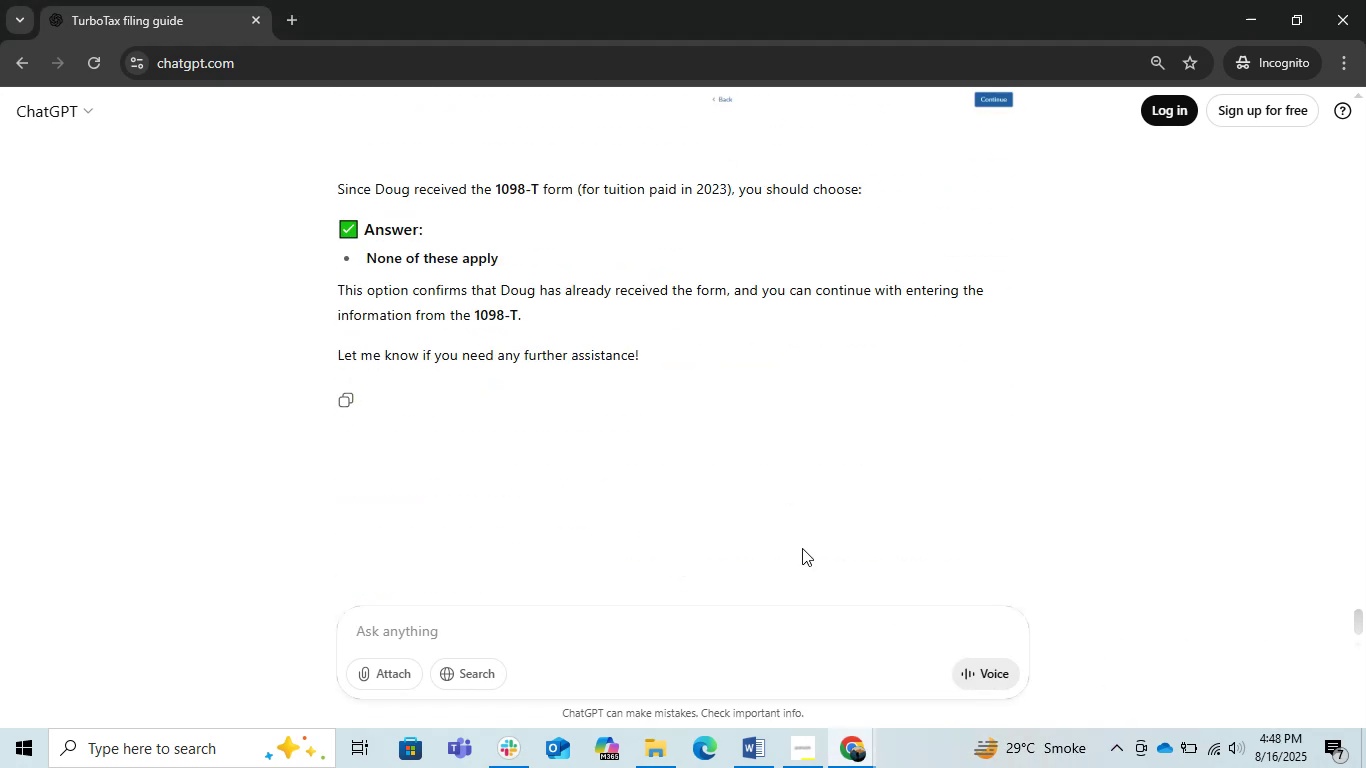 
key(Alt+AltLeft)
 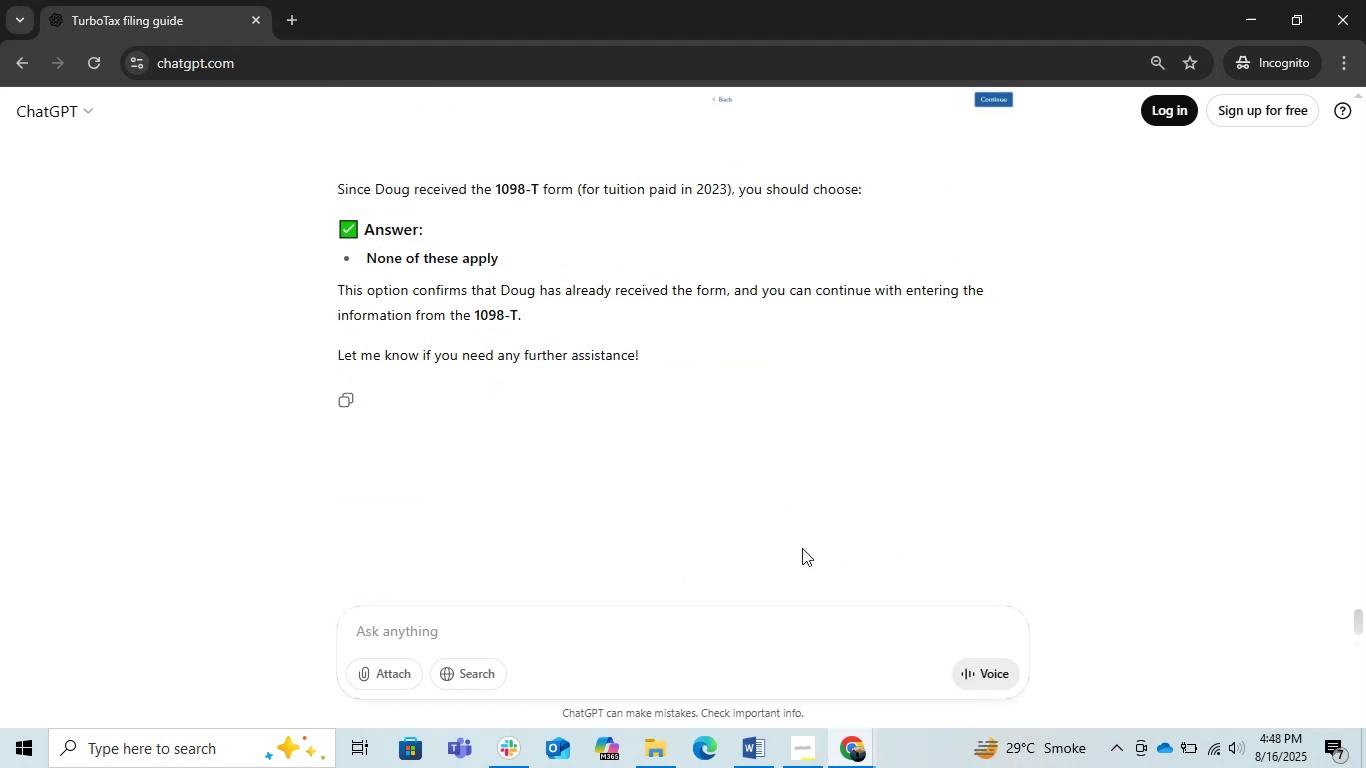 
key(Alt+Tab)
 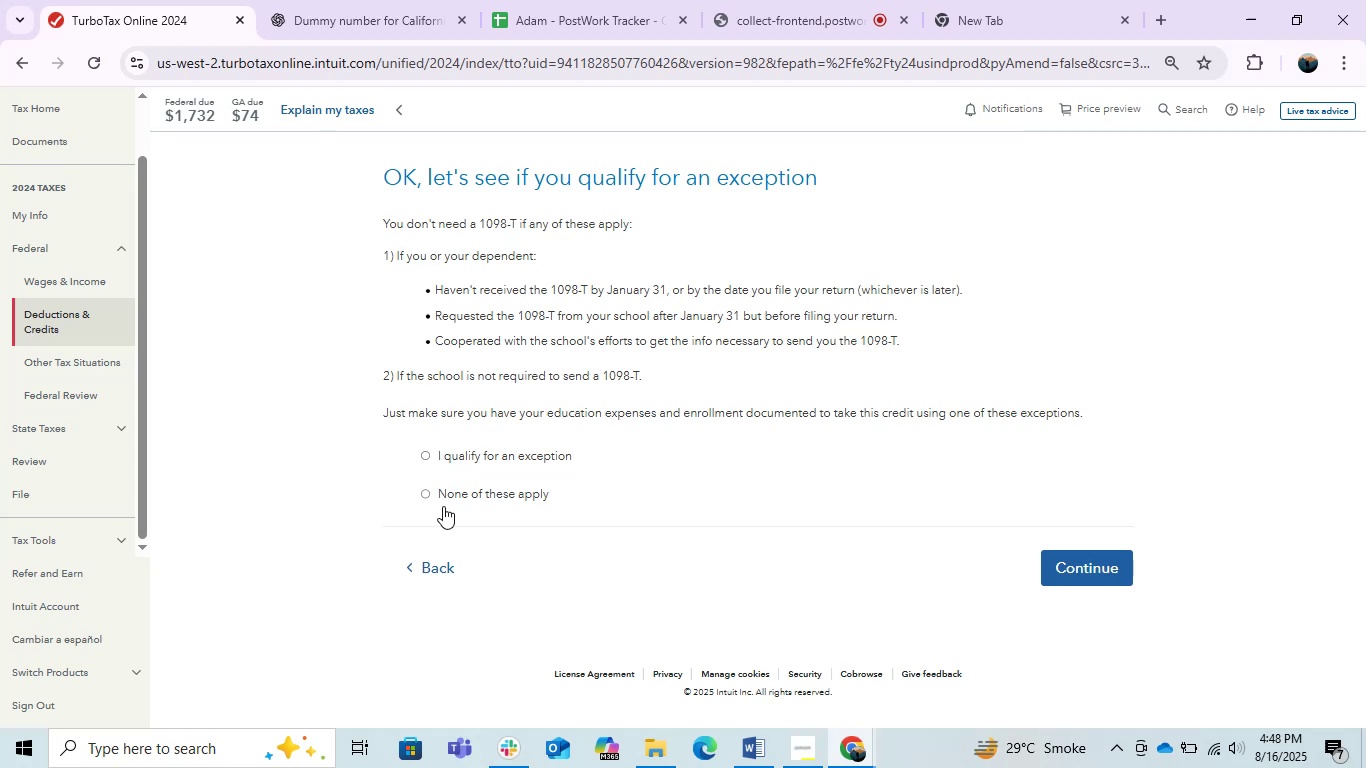 
left_click([456, 488])
 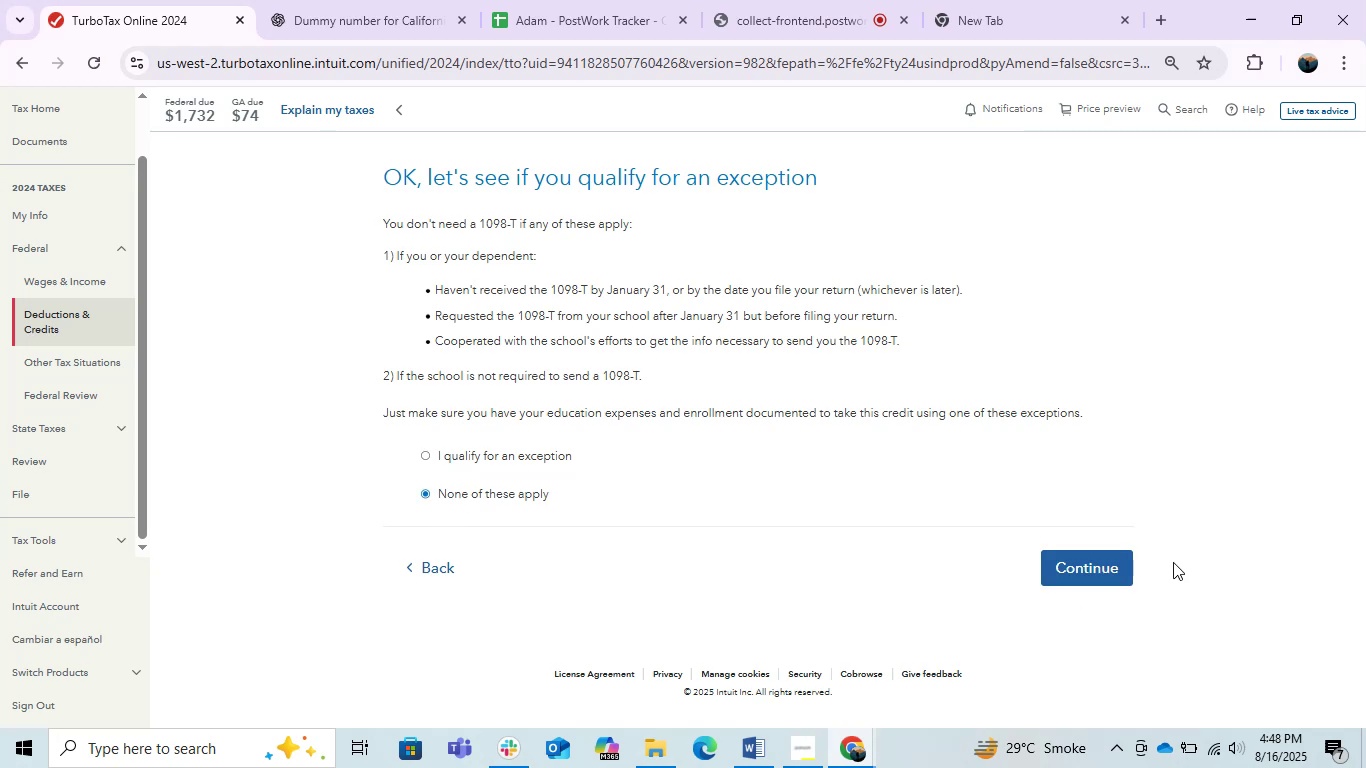 
left_click([1094, 565])
 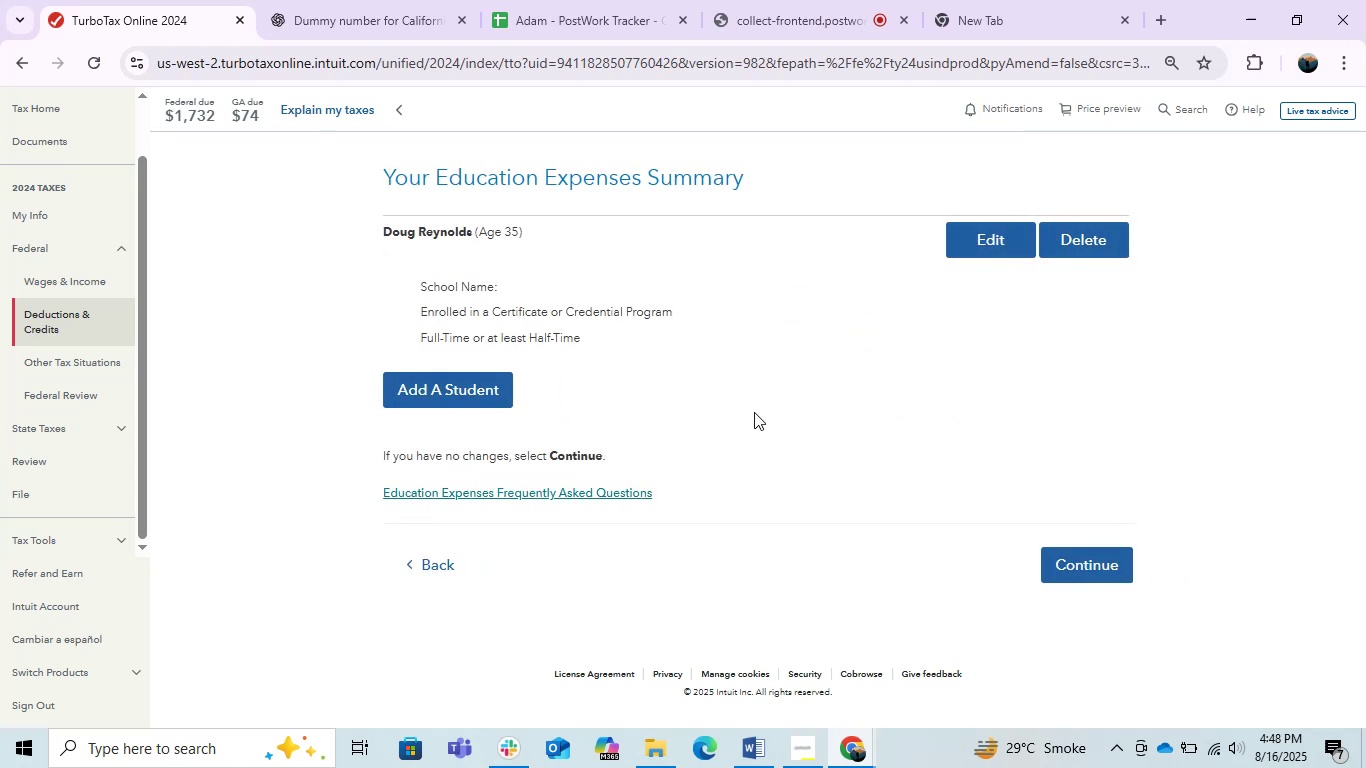 
wait(5.97)
 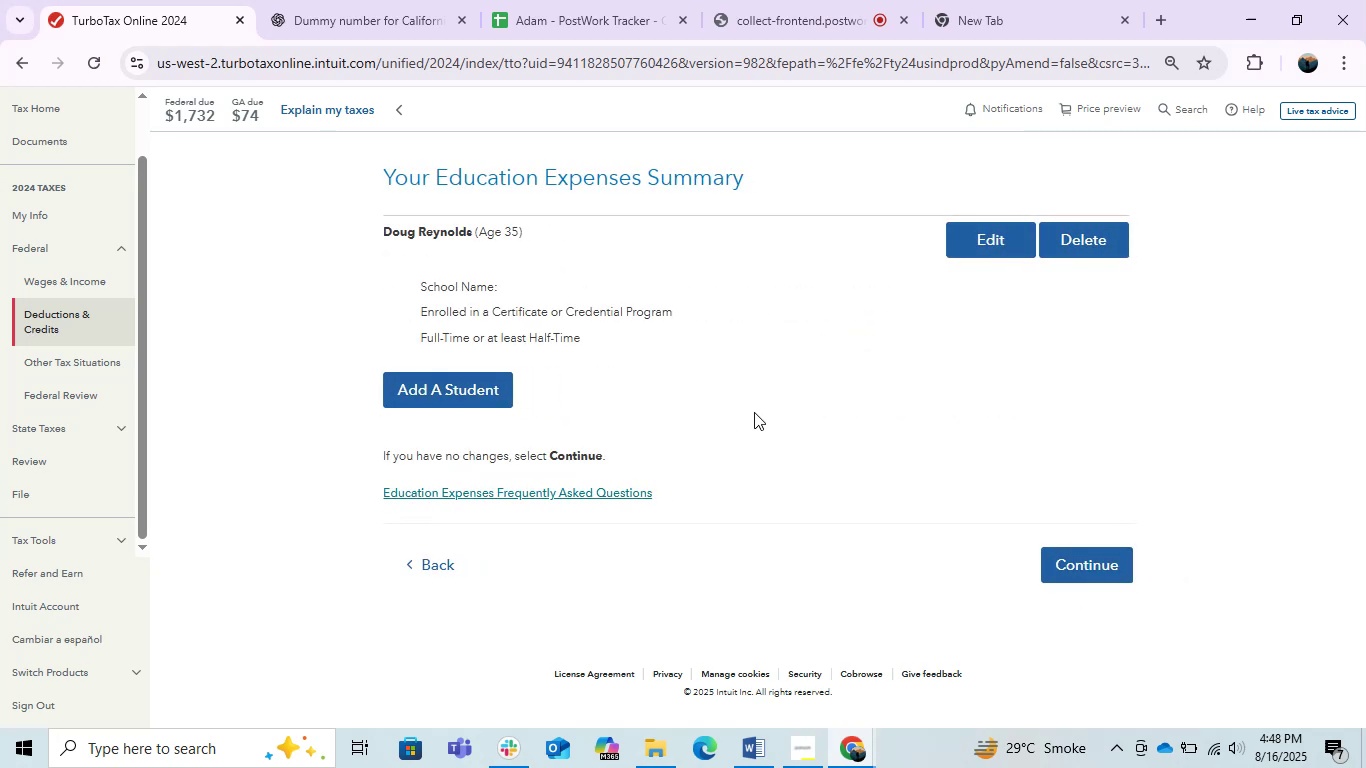 
key(PrintScreen)
 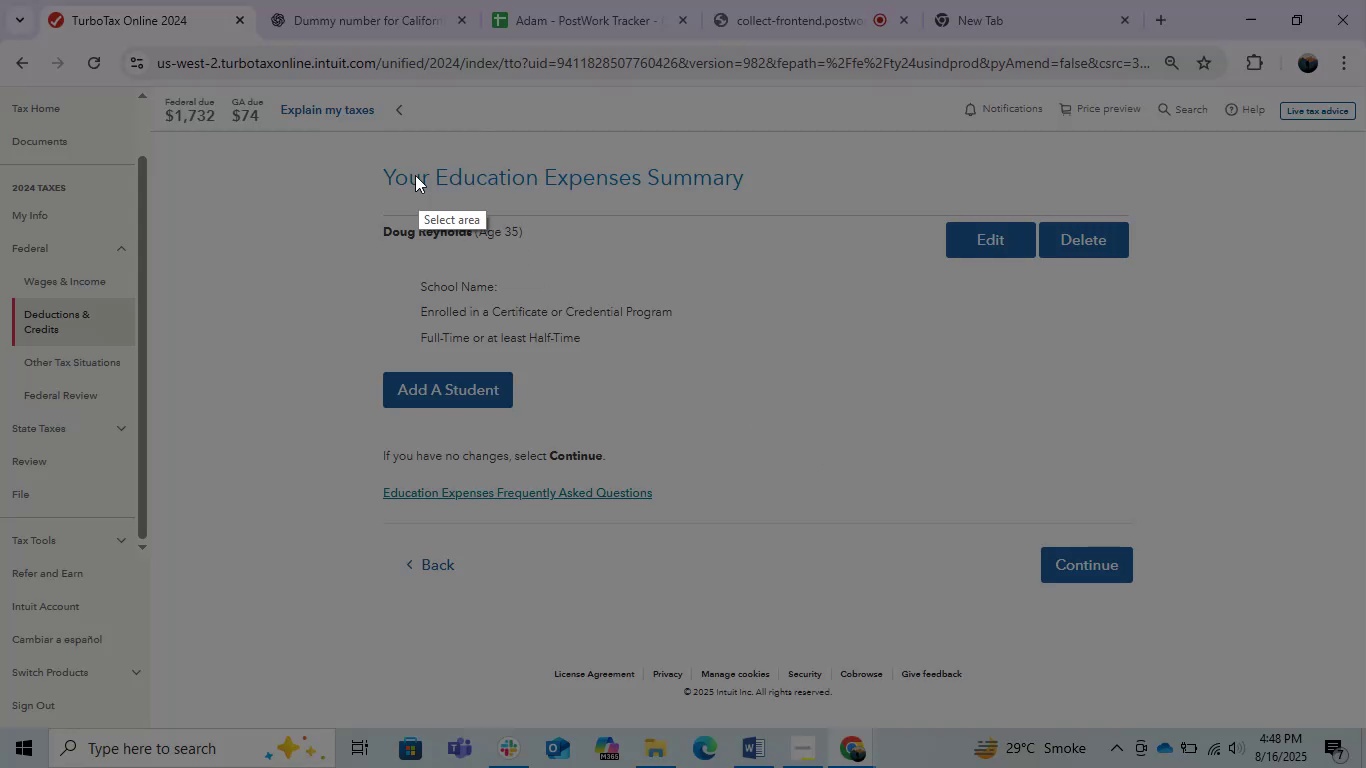 
left_click_drag(start_coordinate=[335, 132], to_coordinate=[1220, 623])
 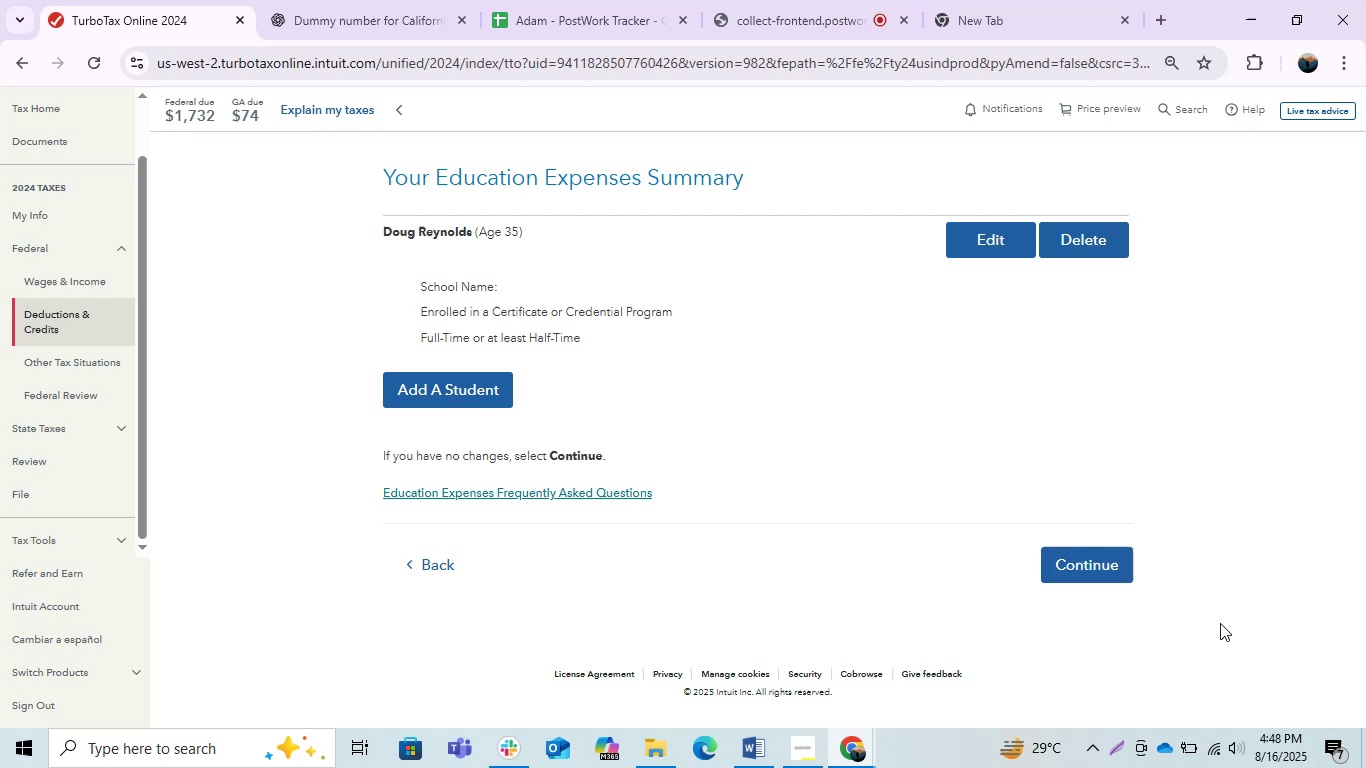 
key(Control+C)
 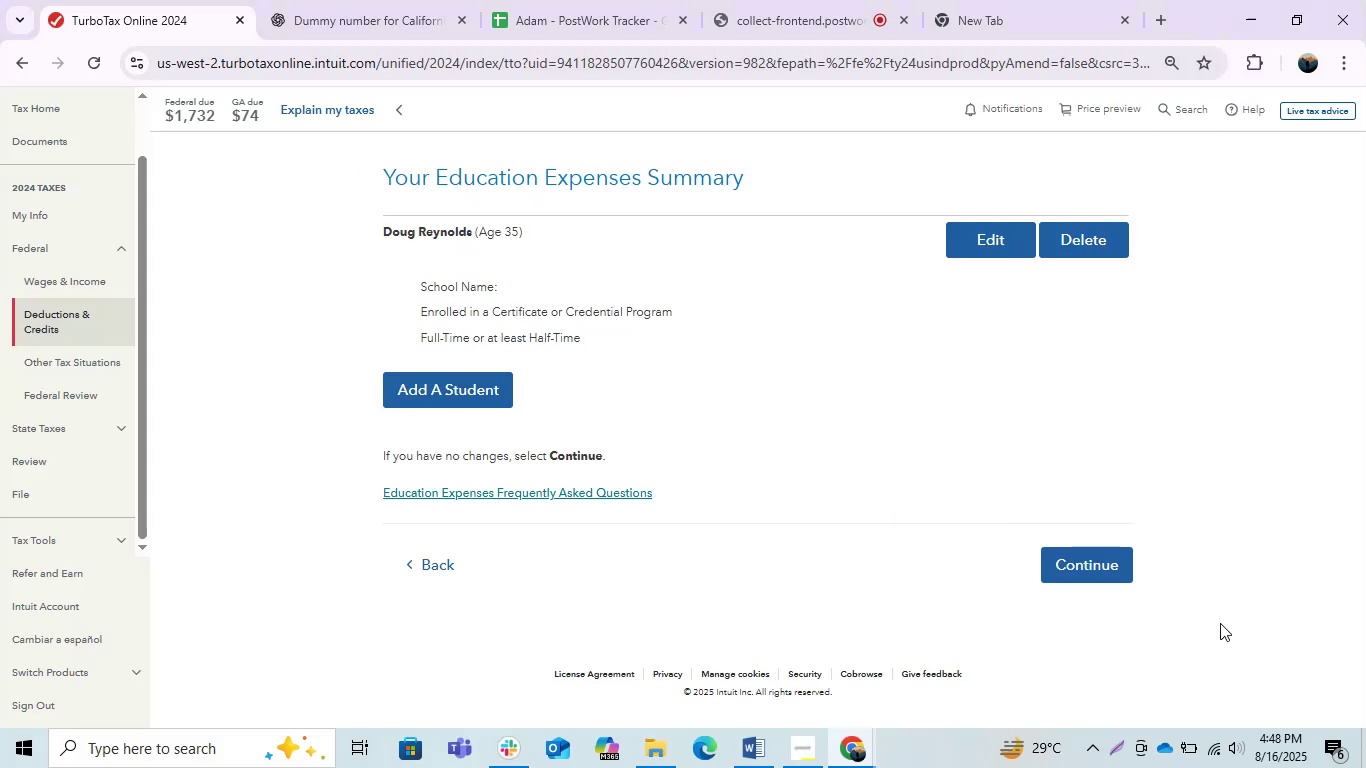 
key(Alt+Tab)
 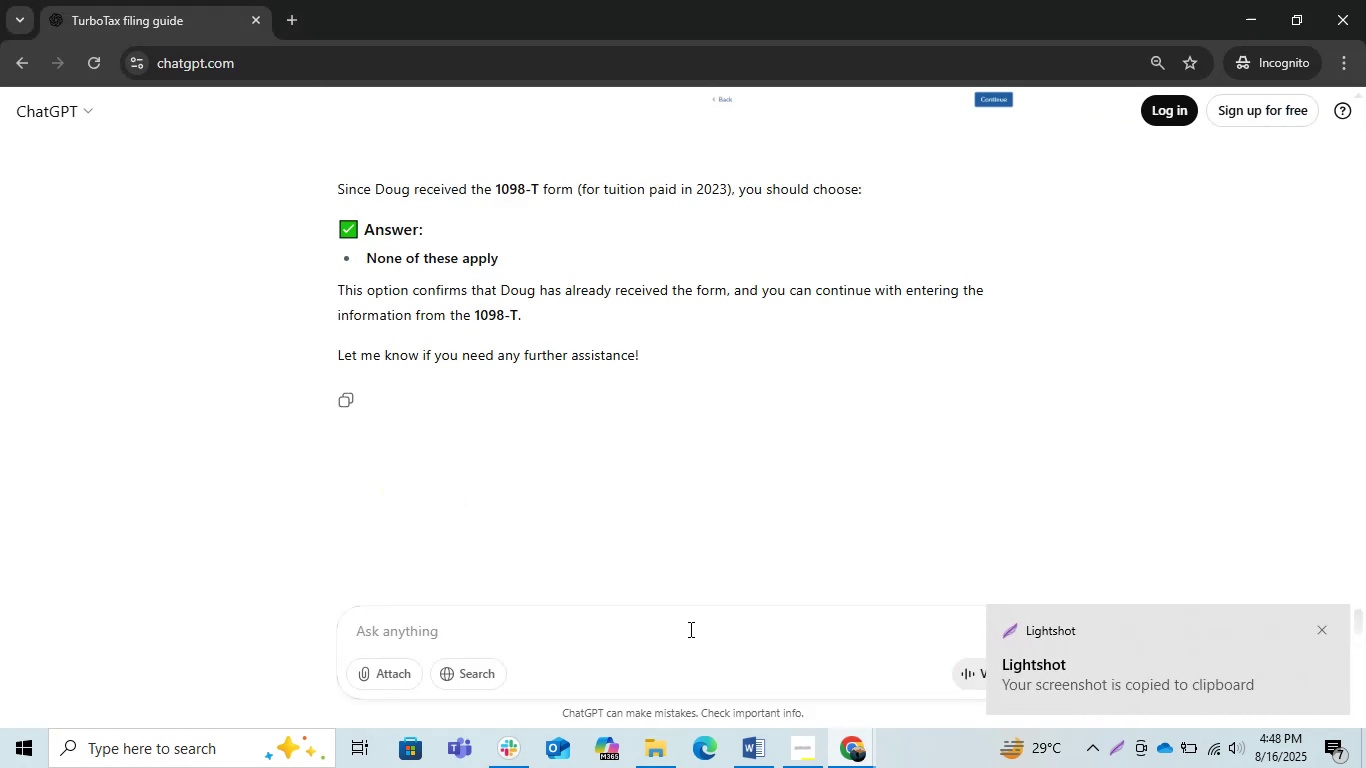 
left_click([689, 629])
 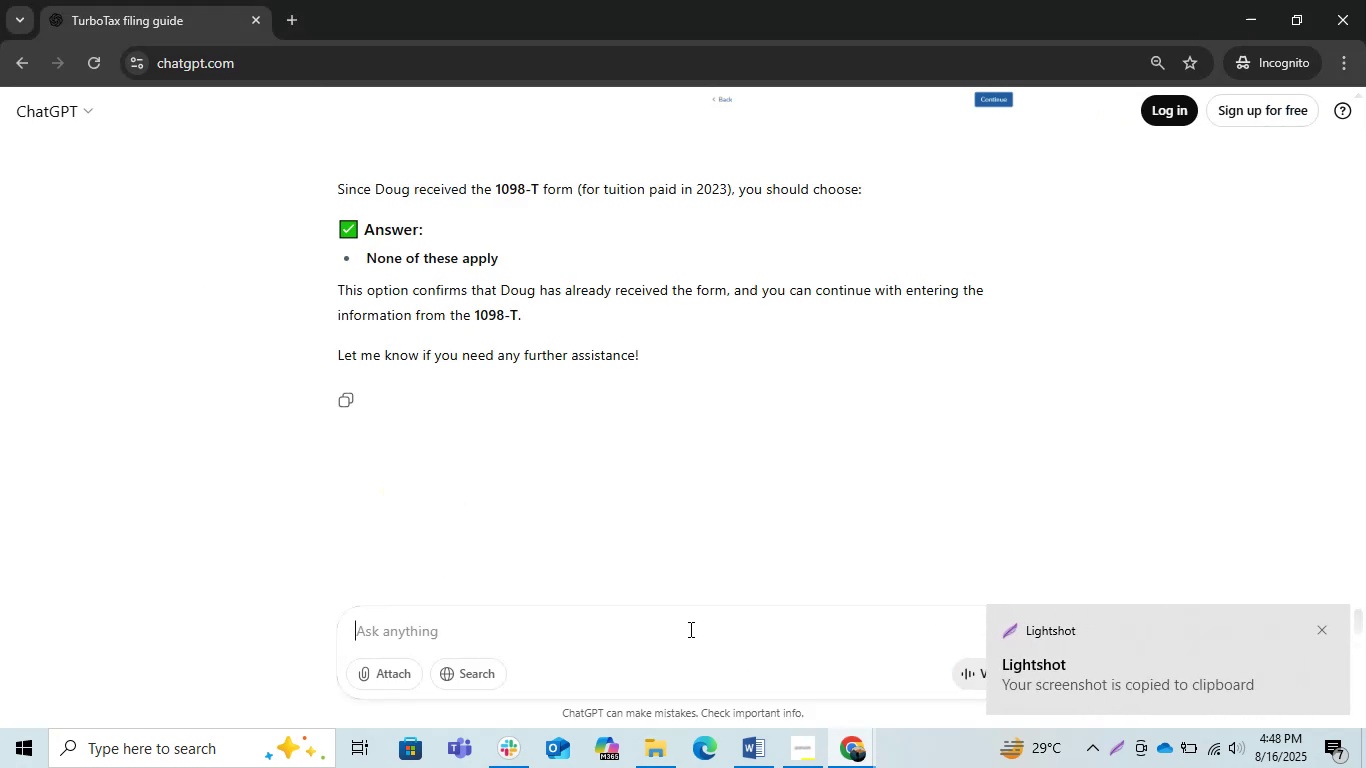 
key(Control+ControlLeft)
 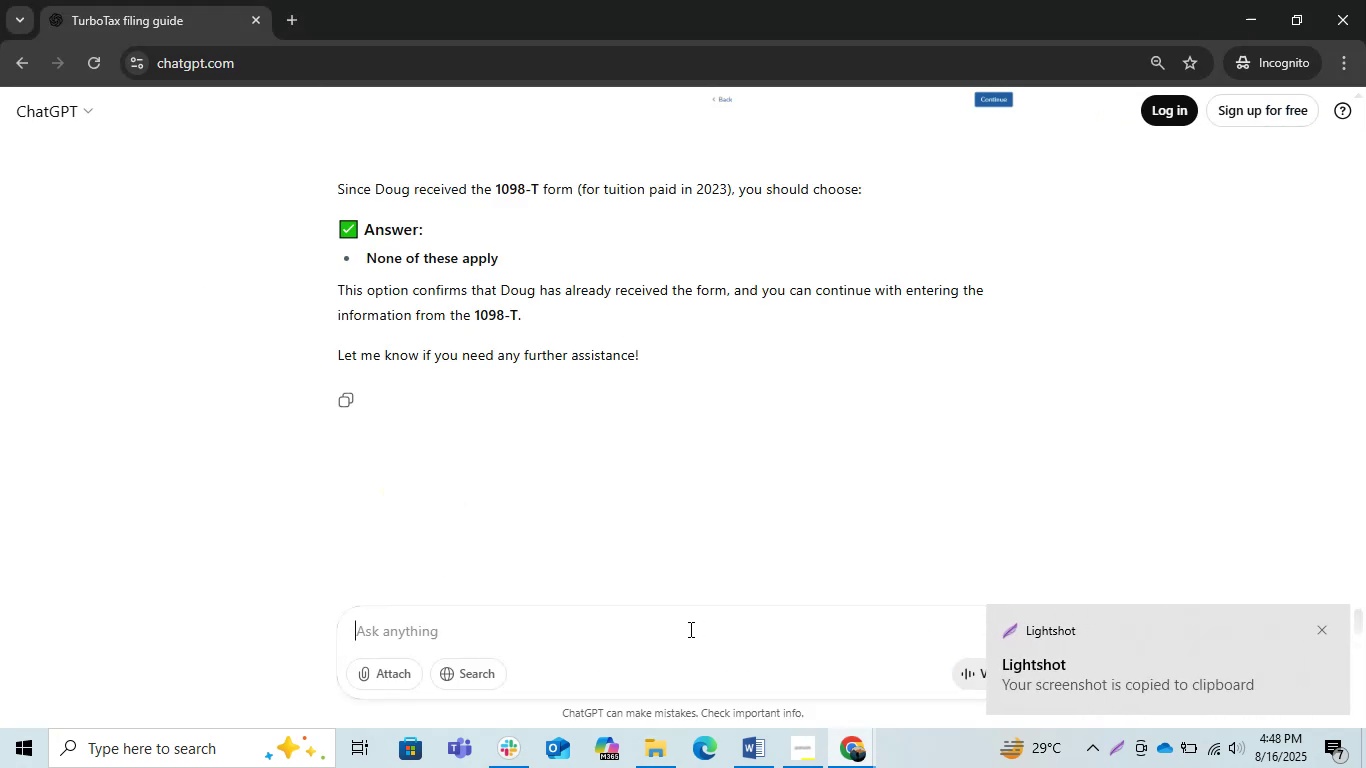 
key(Control+V)
 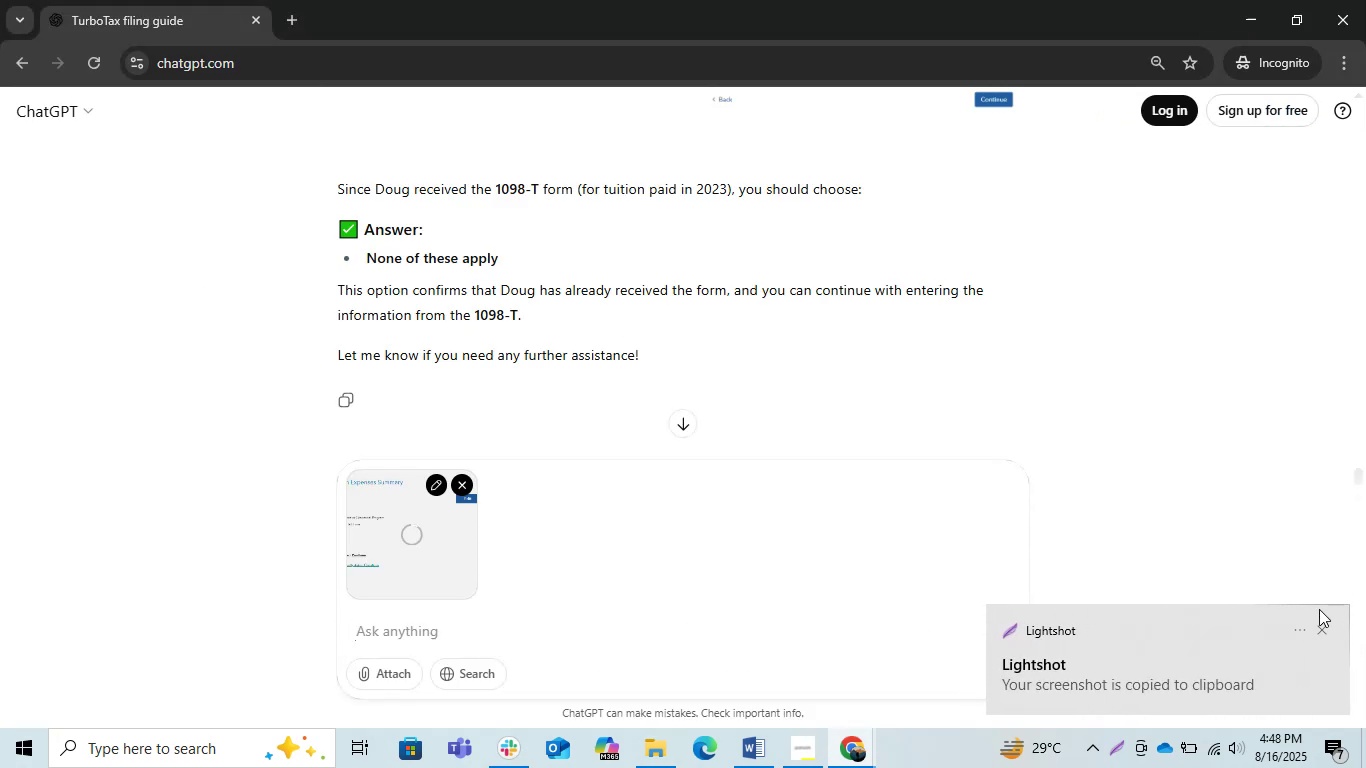 
left_click([1324, 627])
 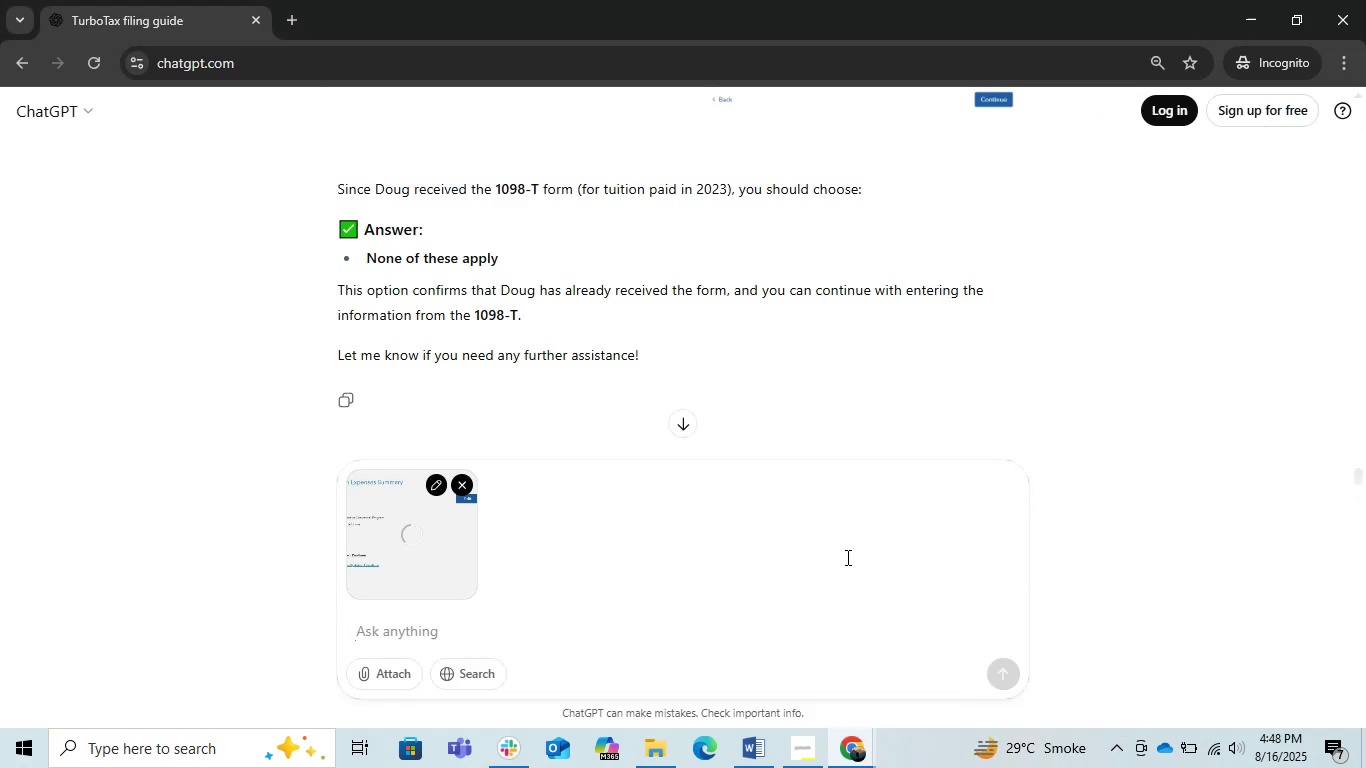 
key(Enter)
 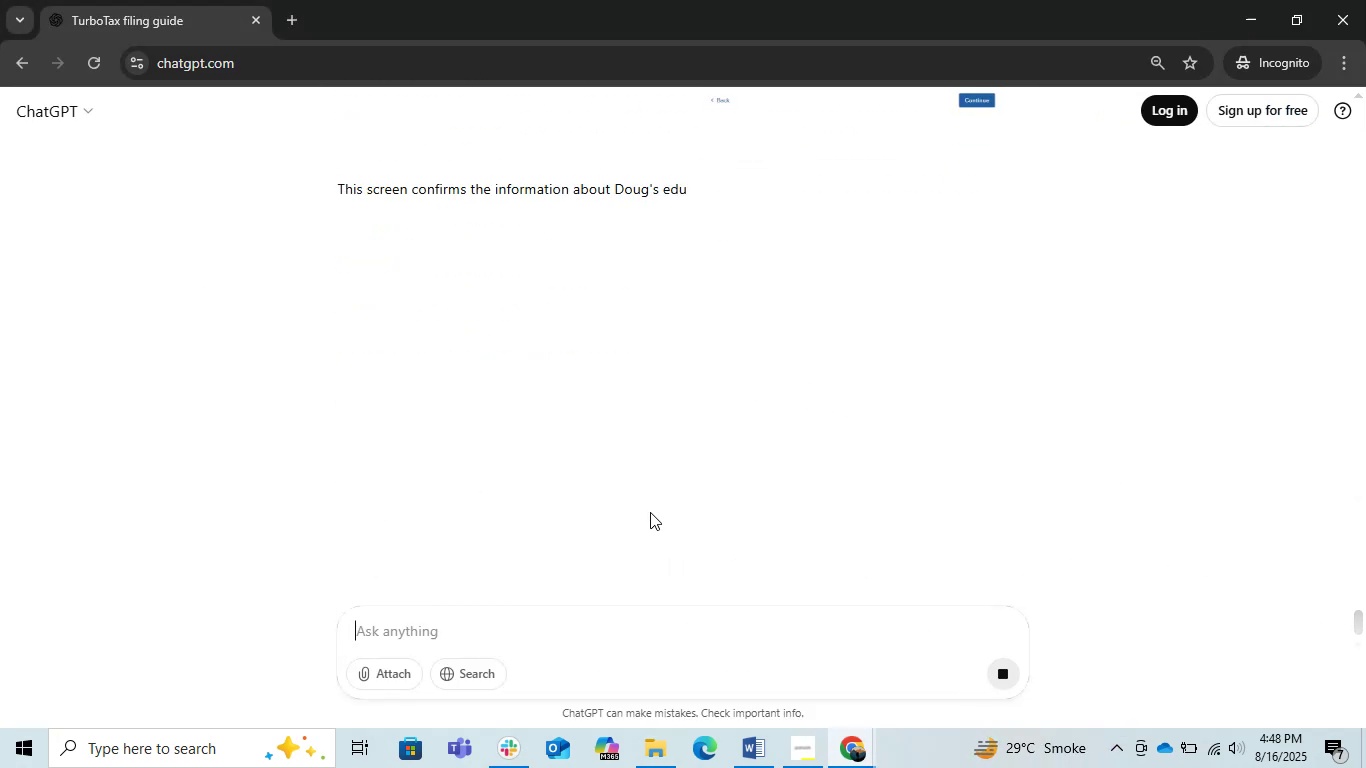 
wait(5.7)
 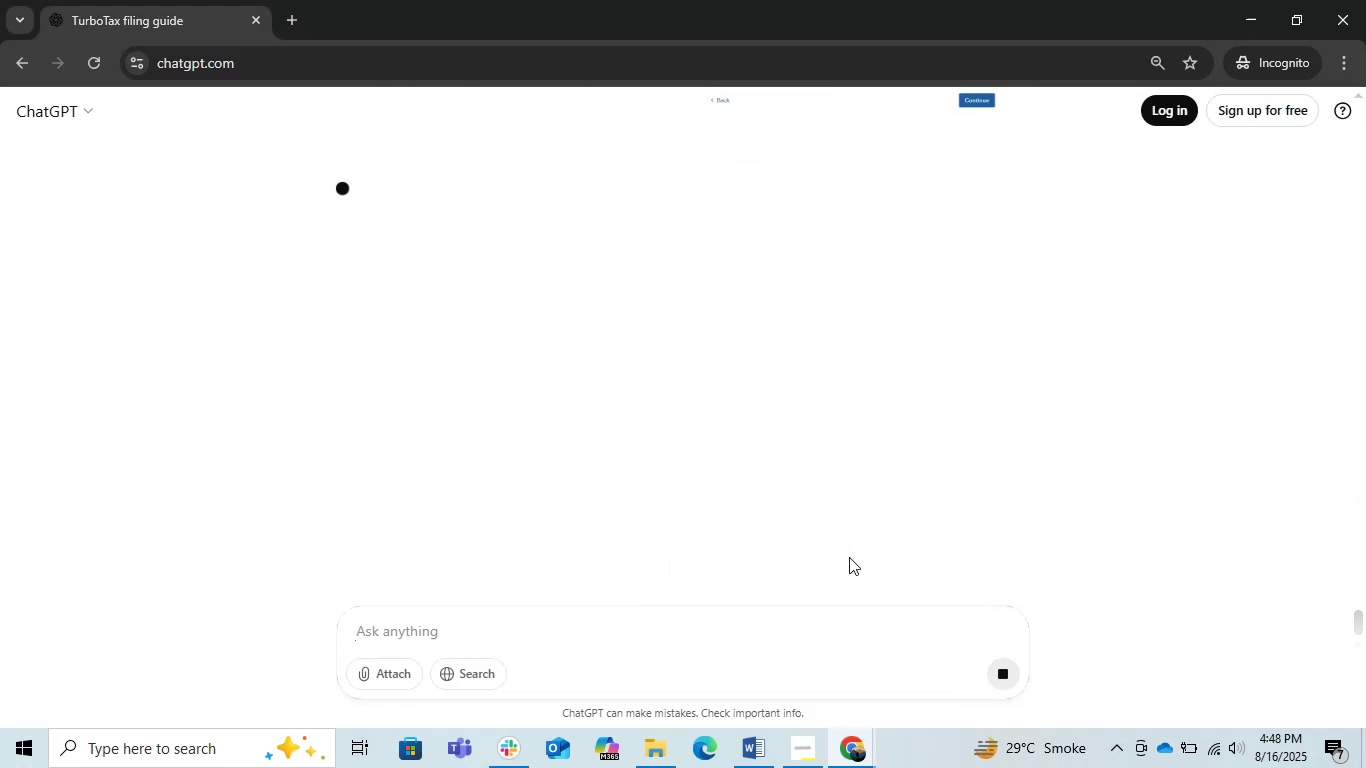 
key(Alt+AltLeft)
 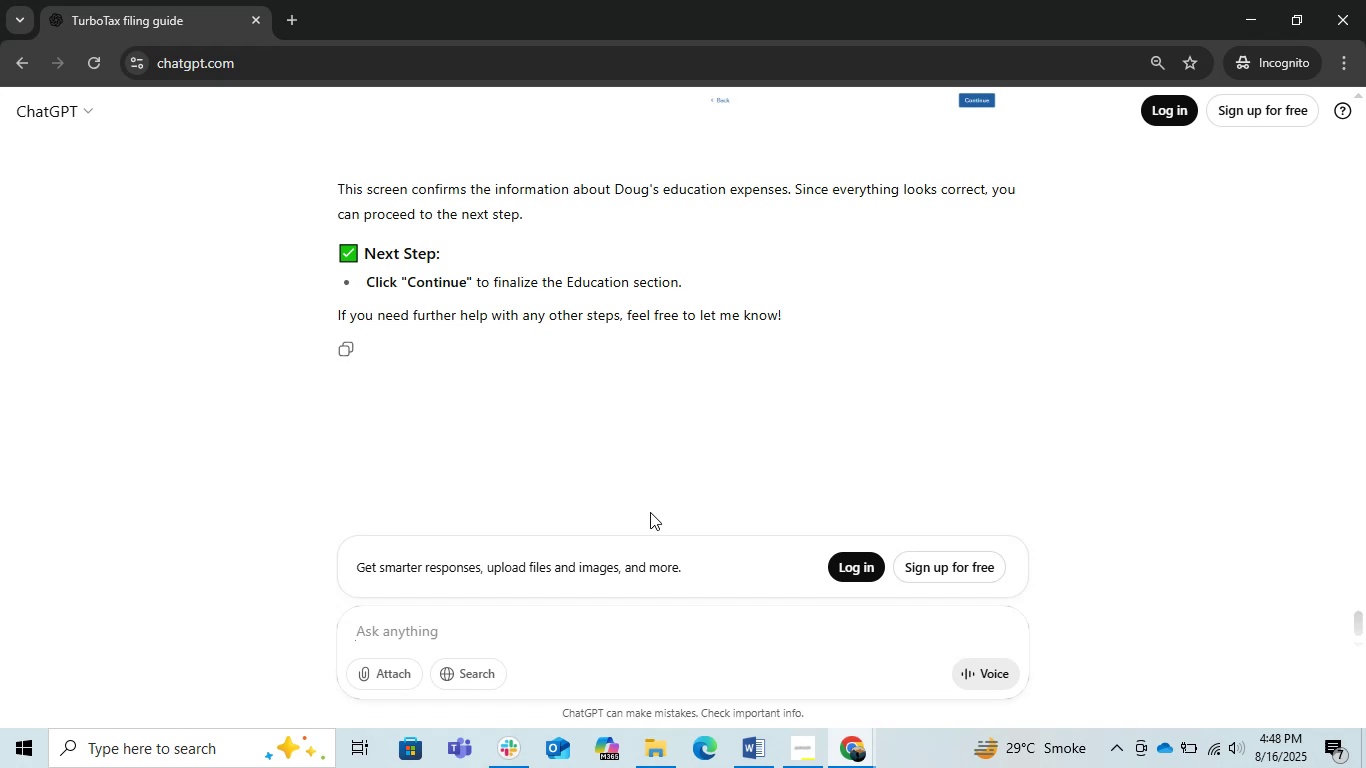 
key(Alt+Tab)
 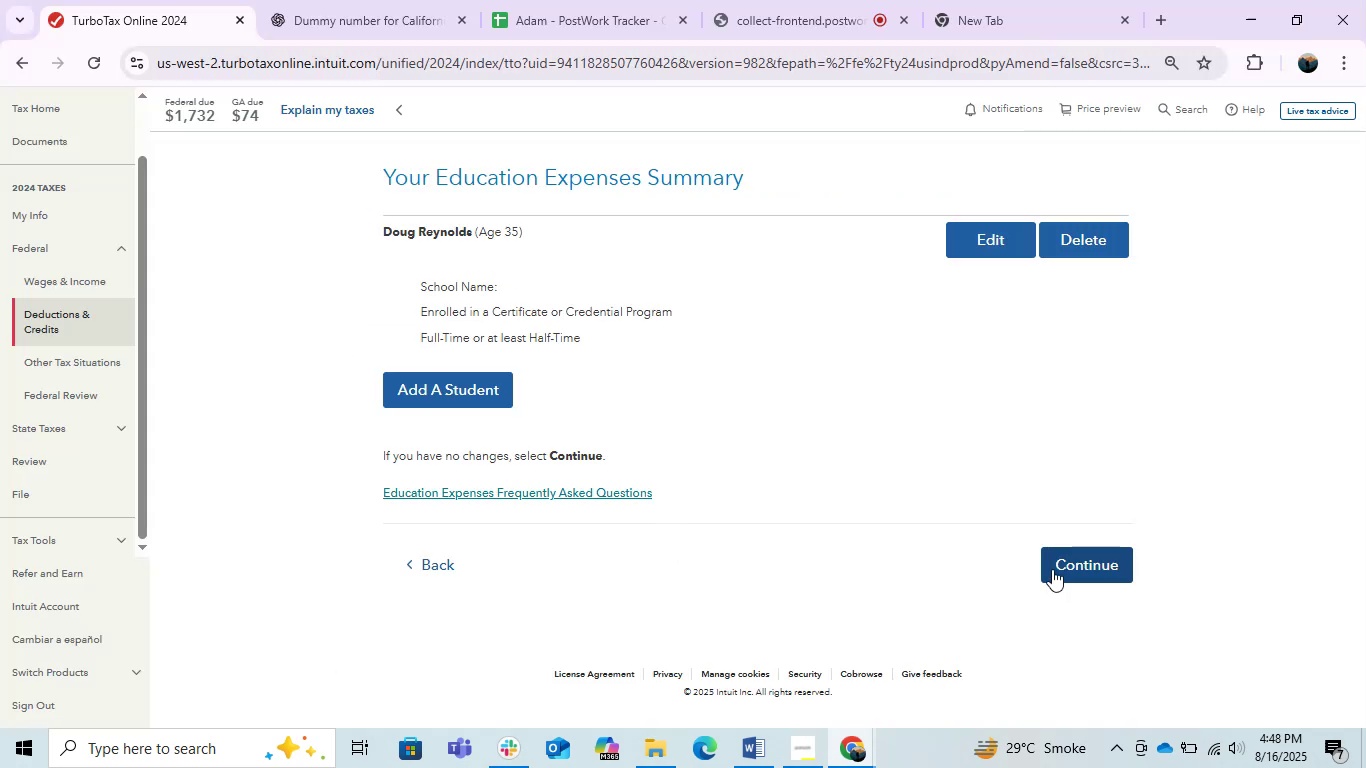 
left_click([1065, 553])
 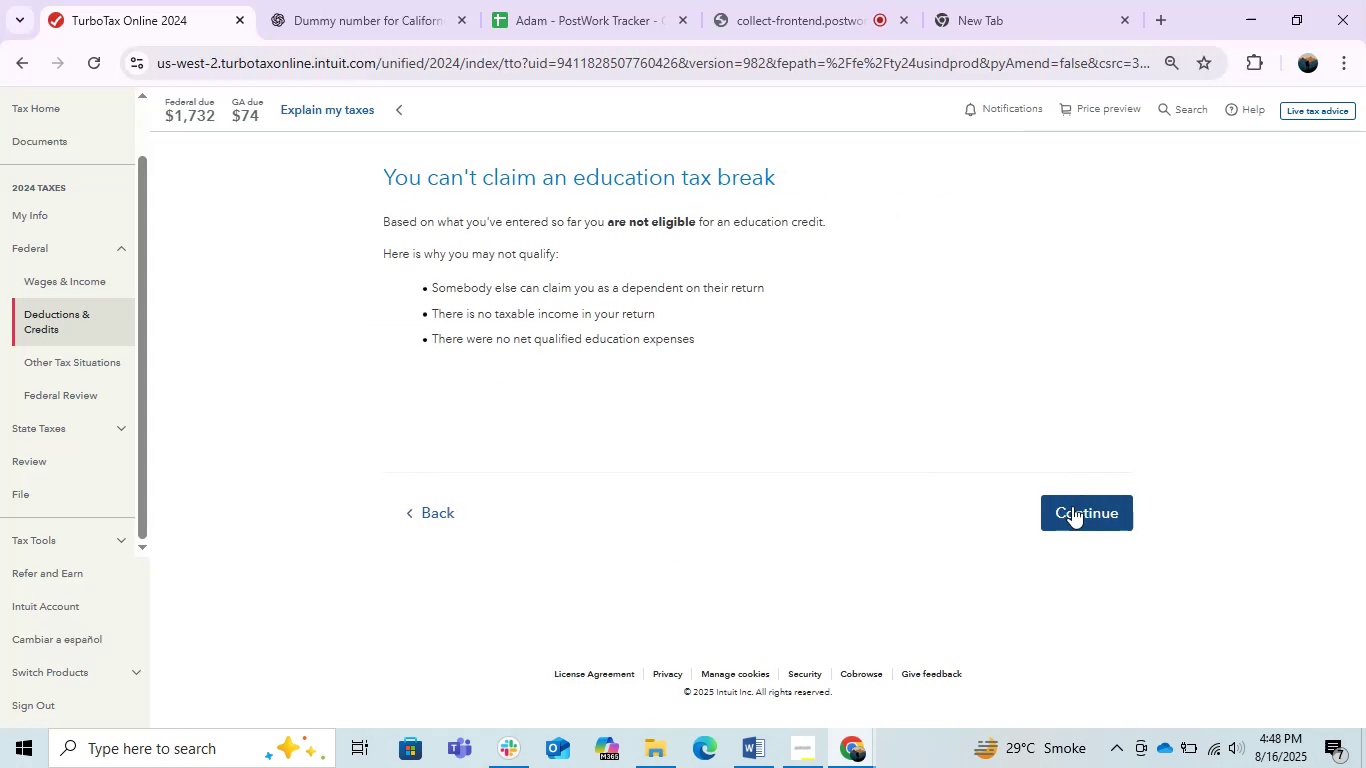 
left_click([1072, 506])
 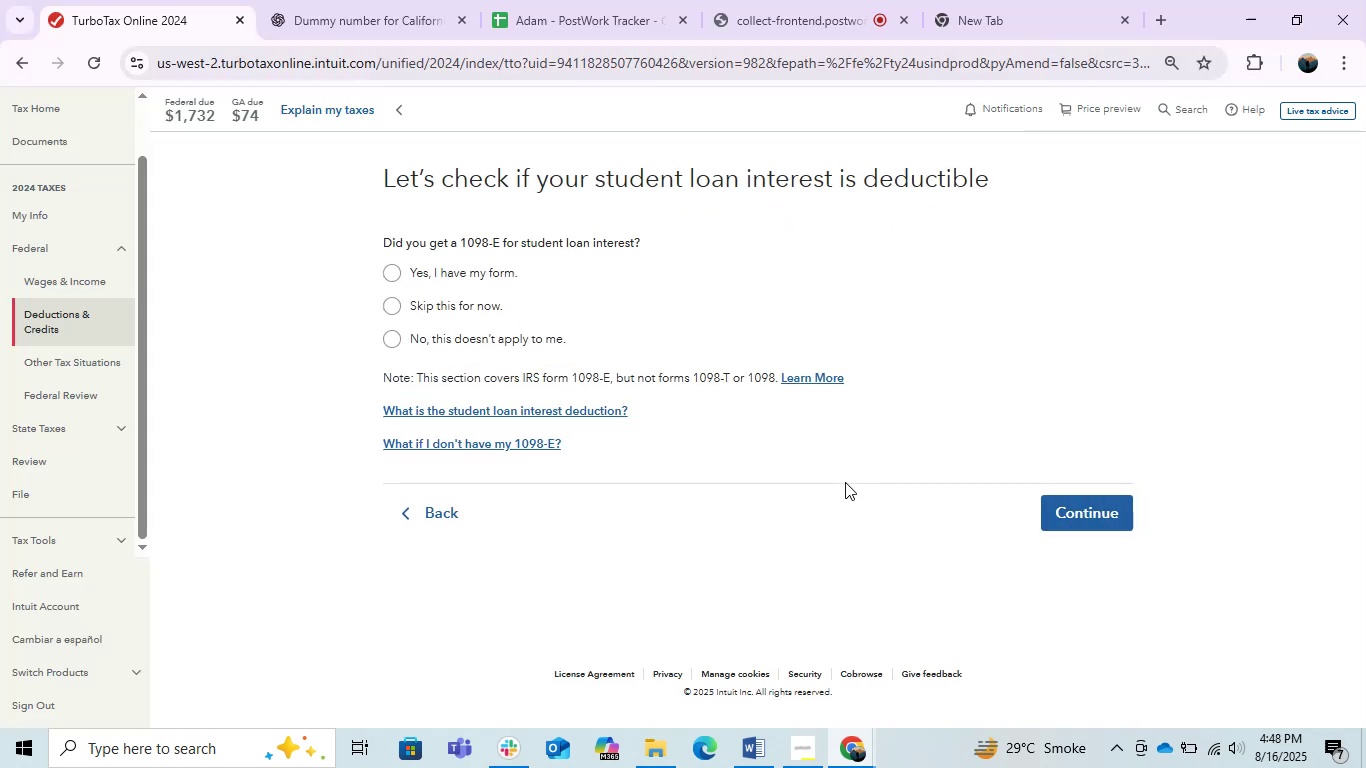 
left_click([418, 336])
 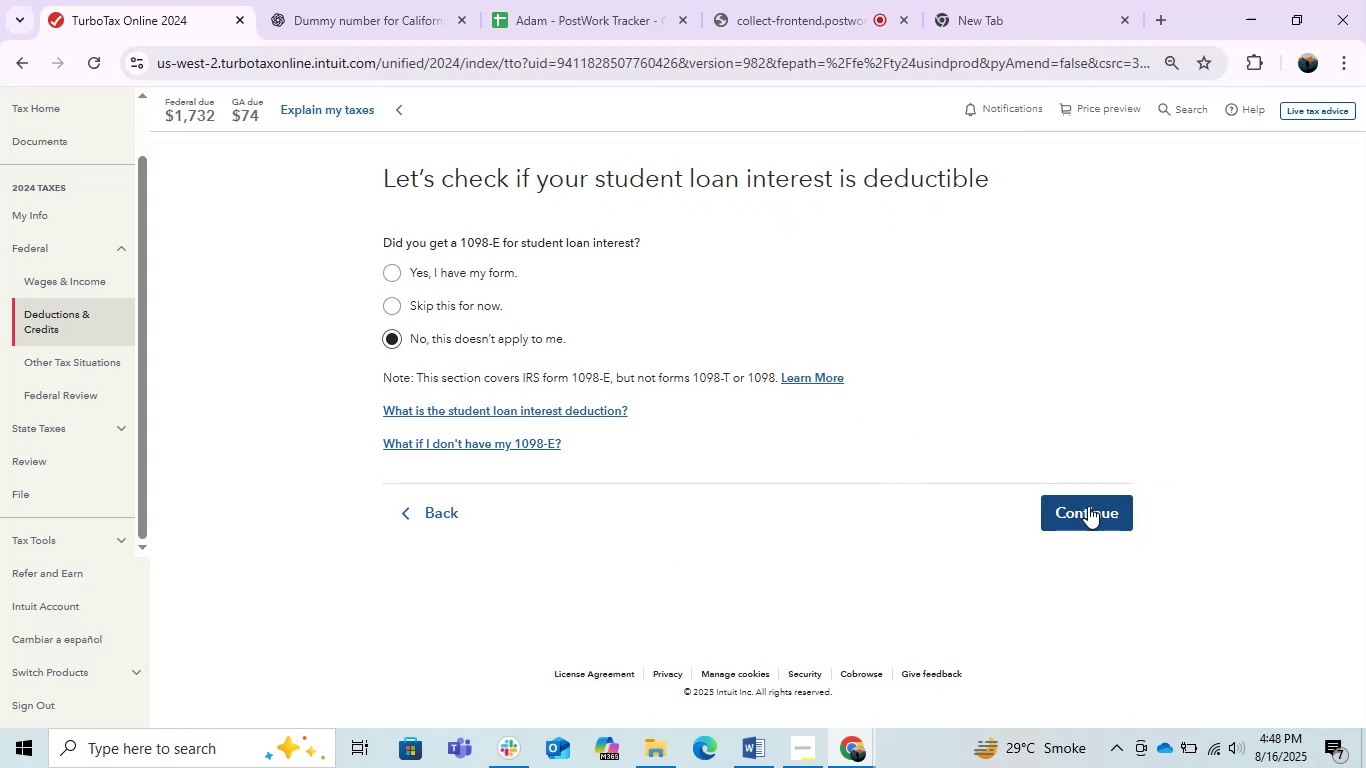 
left_click([1089, 509])
 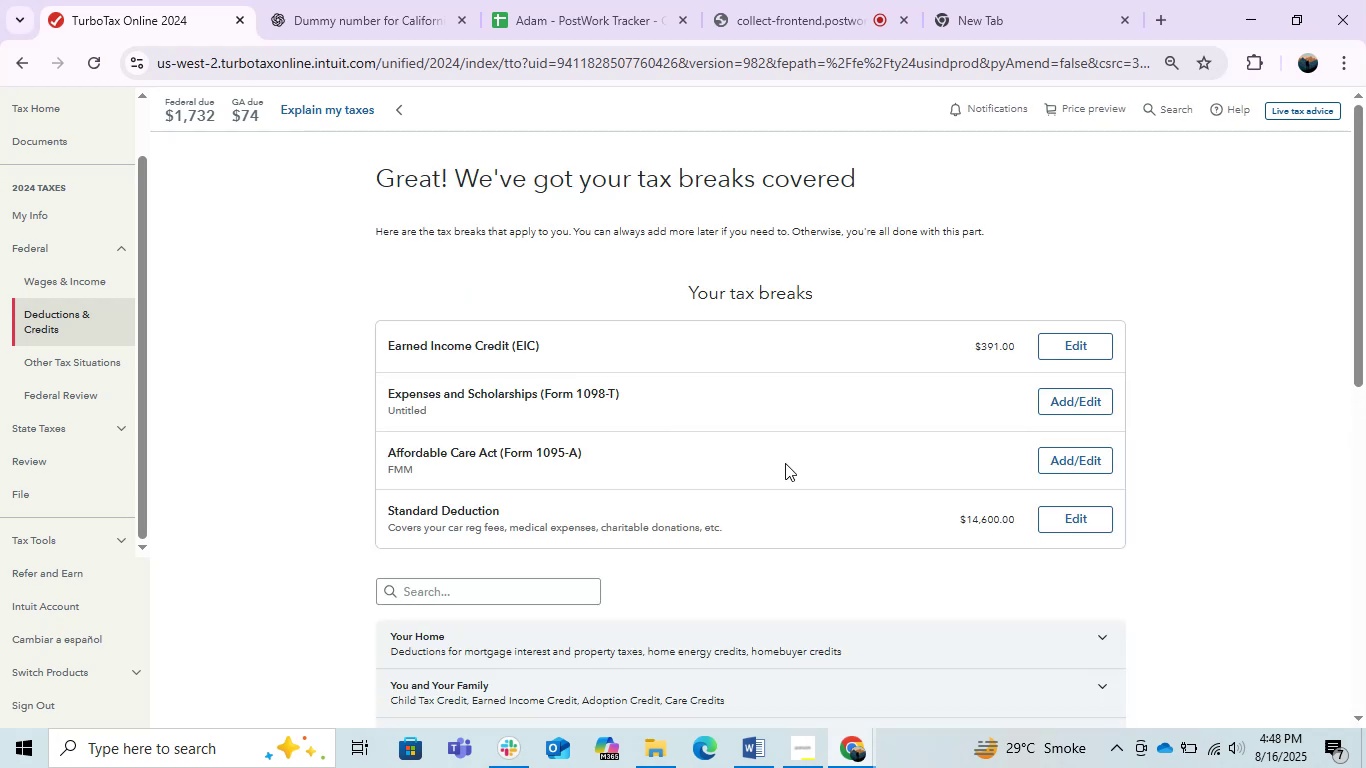 
wait(10.92)
 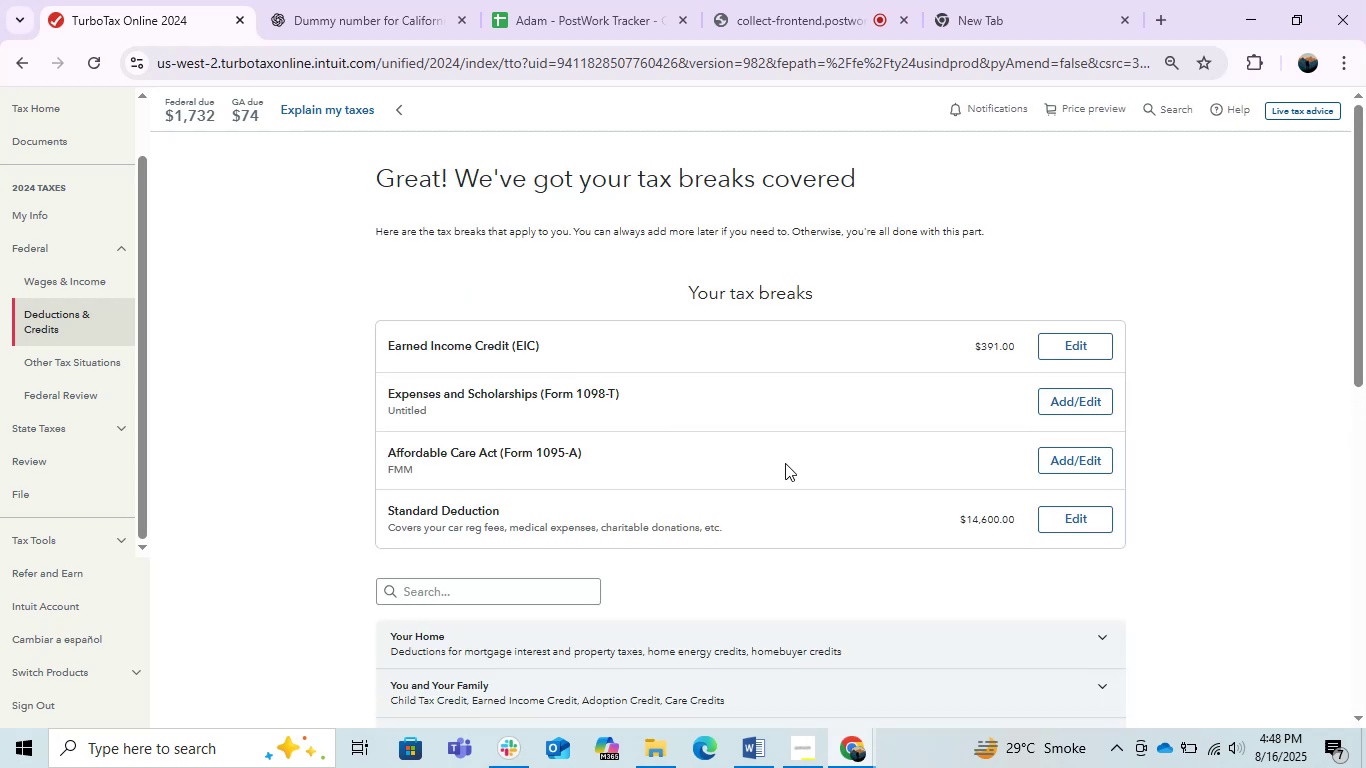 
scroll: coordinate [785, 463], scroll_direction: down, amount: 1.0
 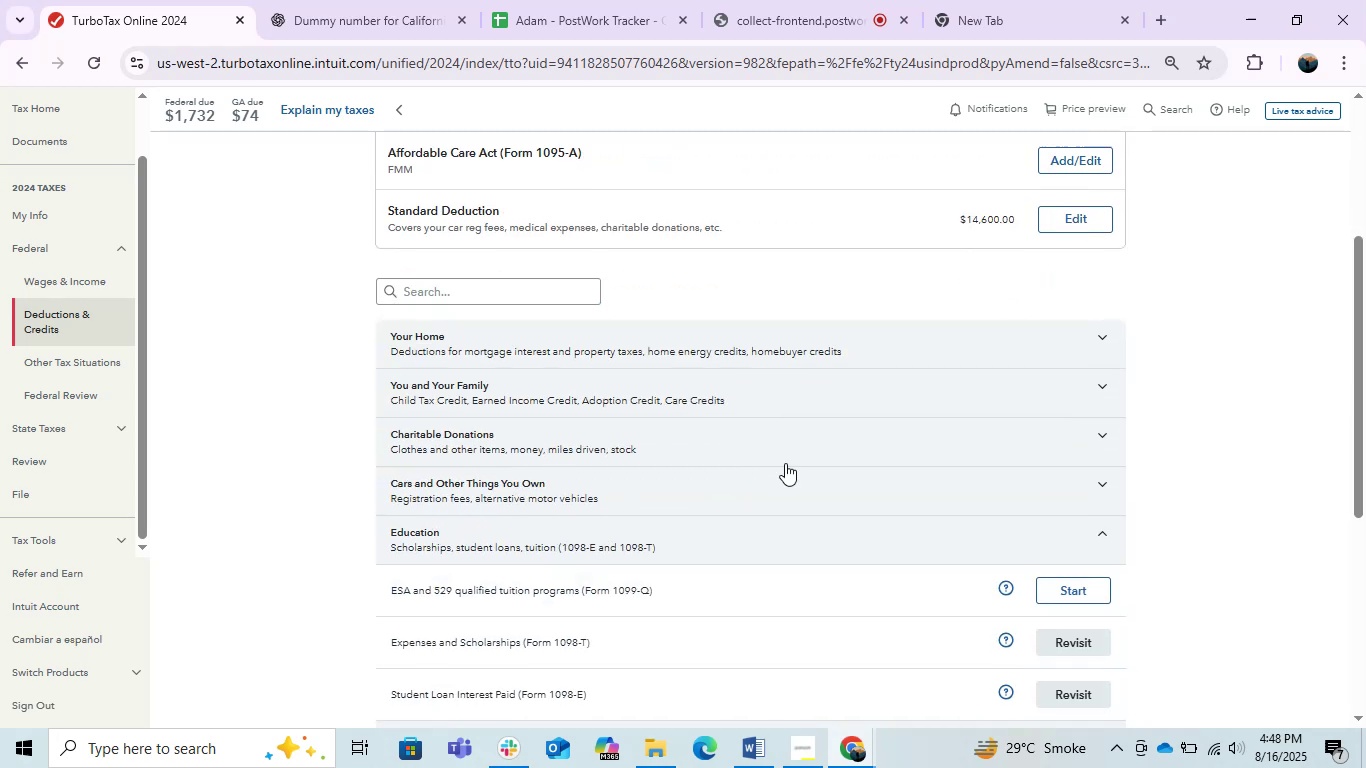 
scroll: coordinate [785, 463], scroll_direction: up, amount: 1.0
 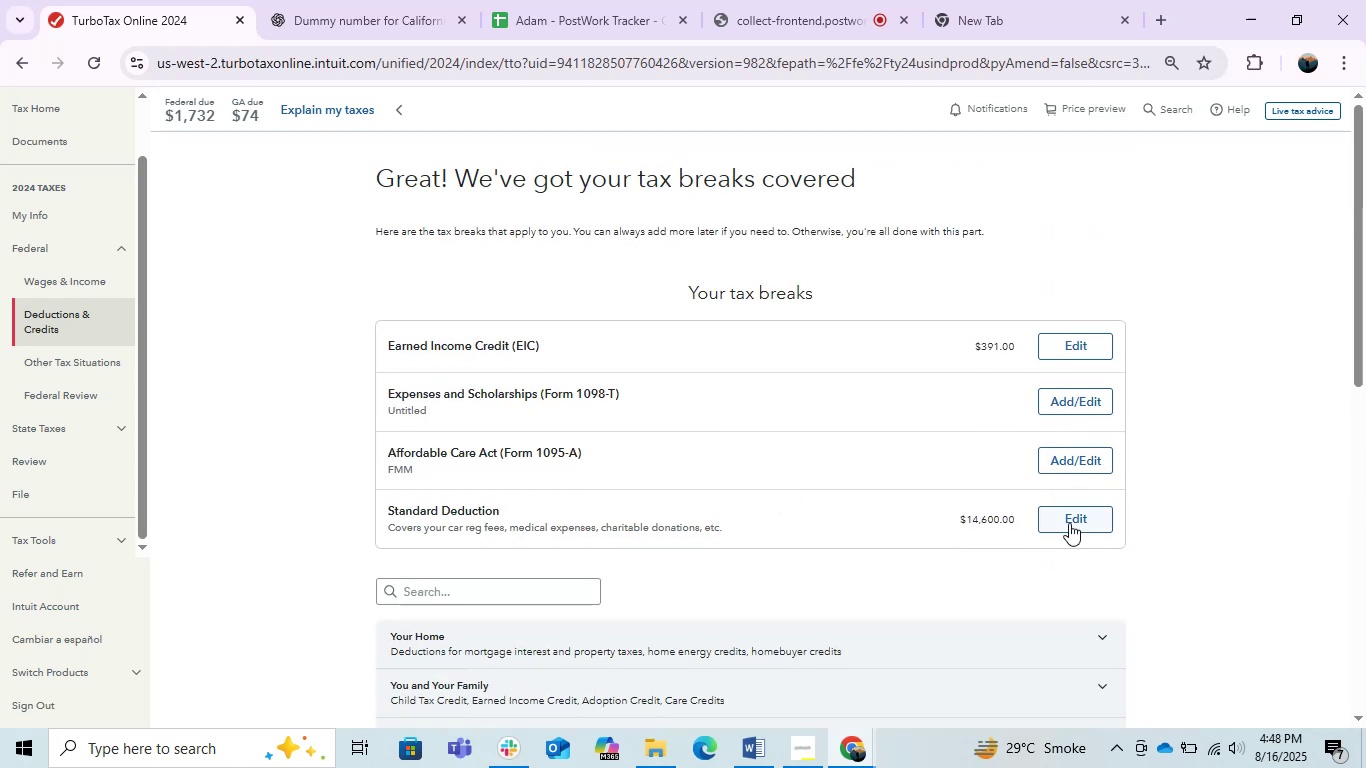 
left_click([1069, 523])
 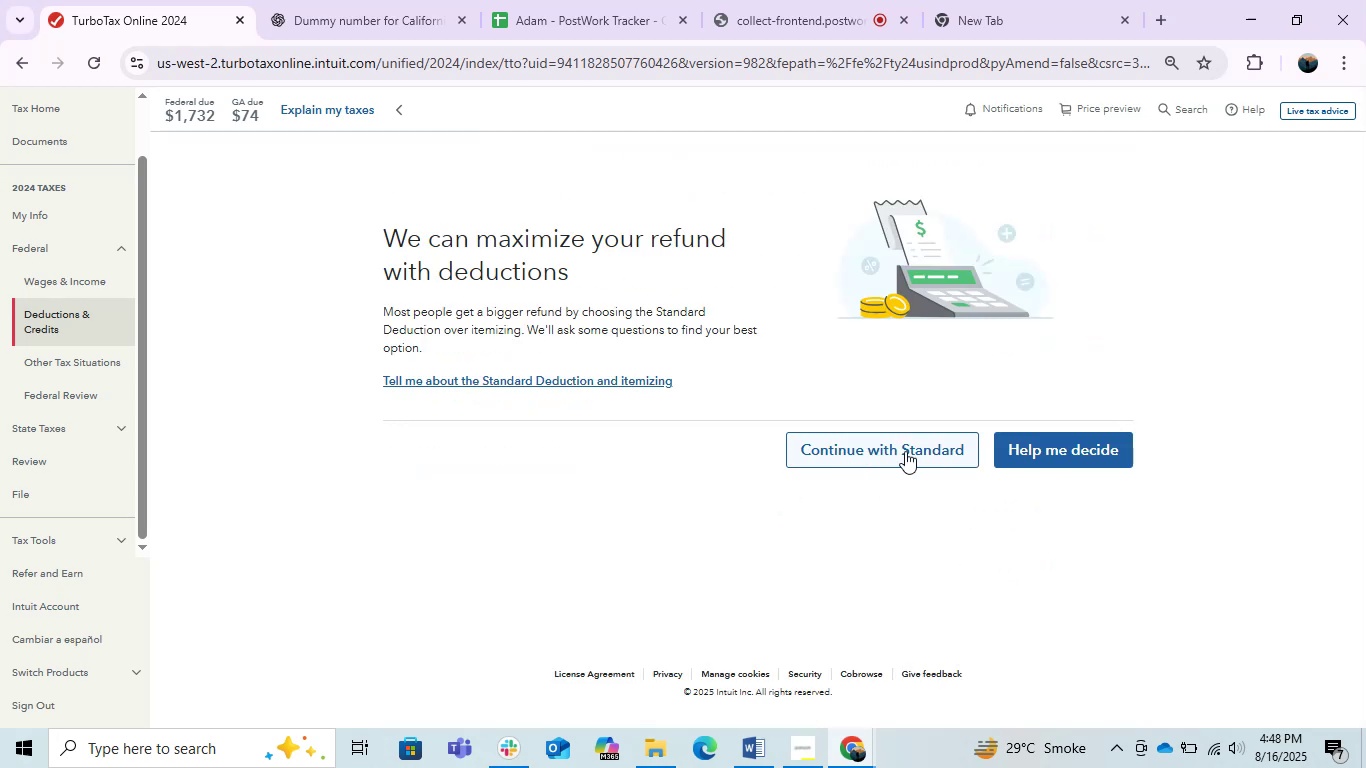 
left_click([871, 460])
 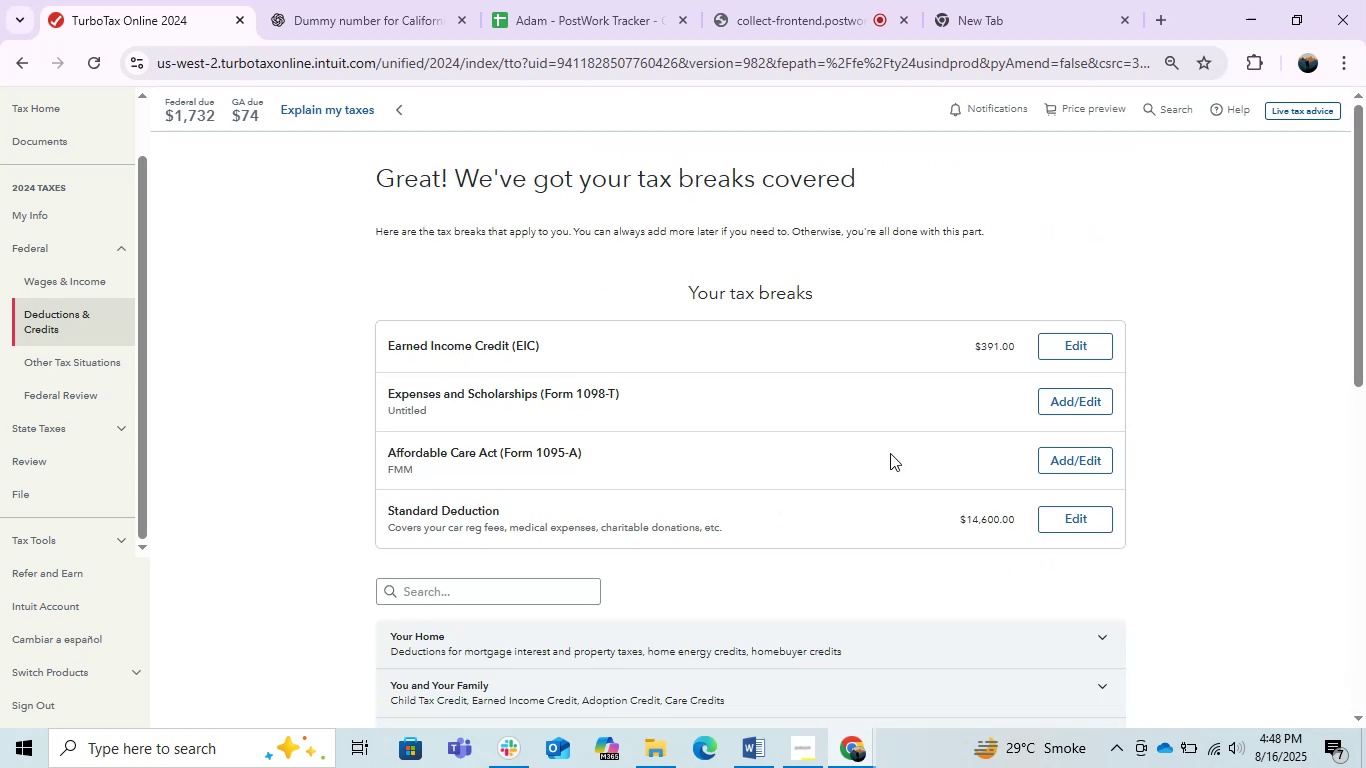 
scroll: coordinate [890, 453], scroll_direction: down, amount: 1.0
 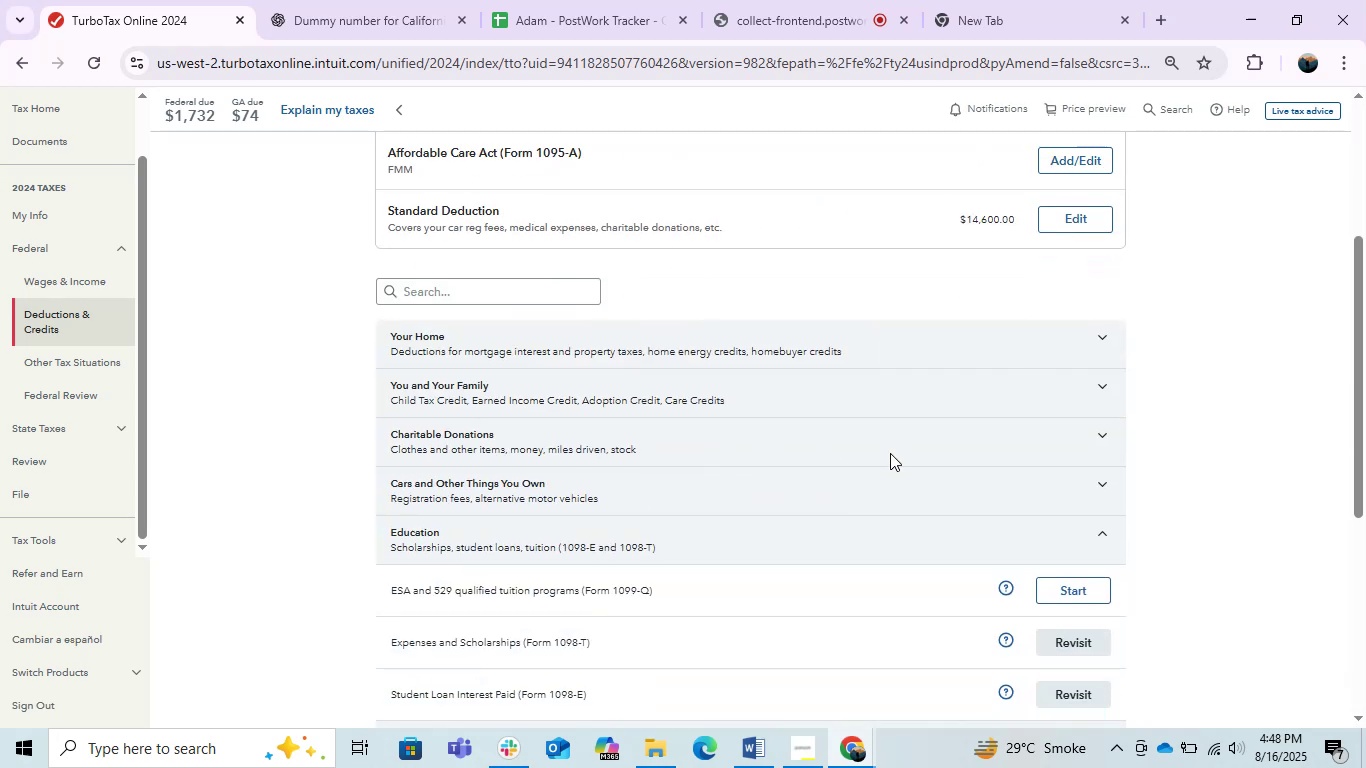 
scroll: coordinate [890, 453], scroll_direction: up, amount: 1.0
 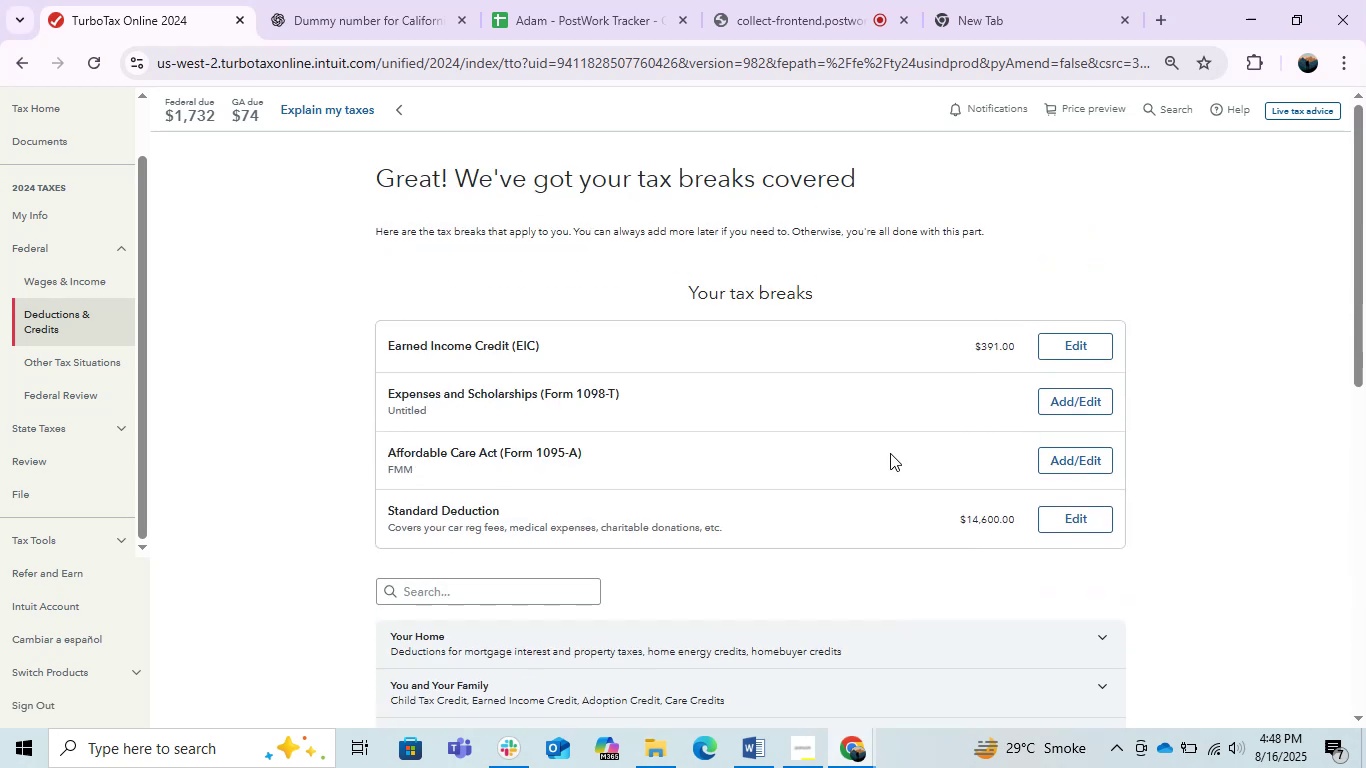 
scroll: coordinate [890, 453], scroll_direction: down, amount: 2.0
 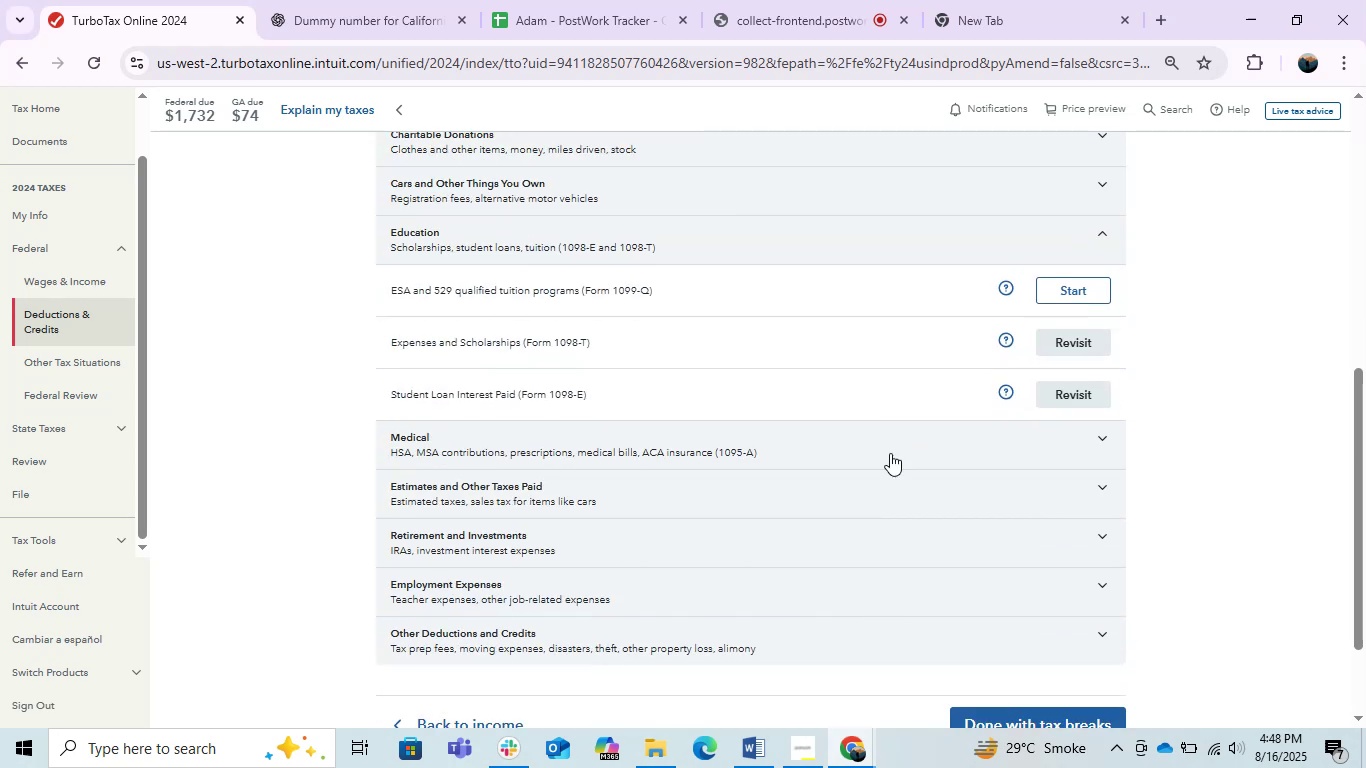 
scroll: coordinate [890, 453], scroll_direction: up, amount: 1.0
 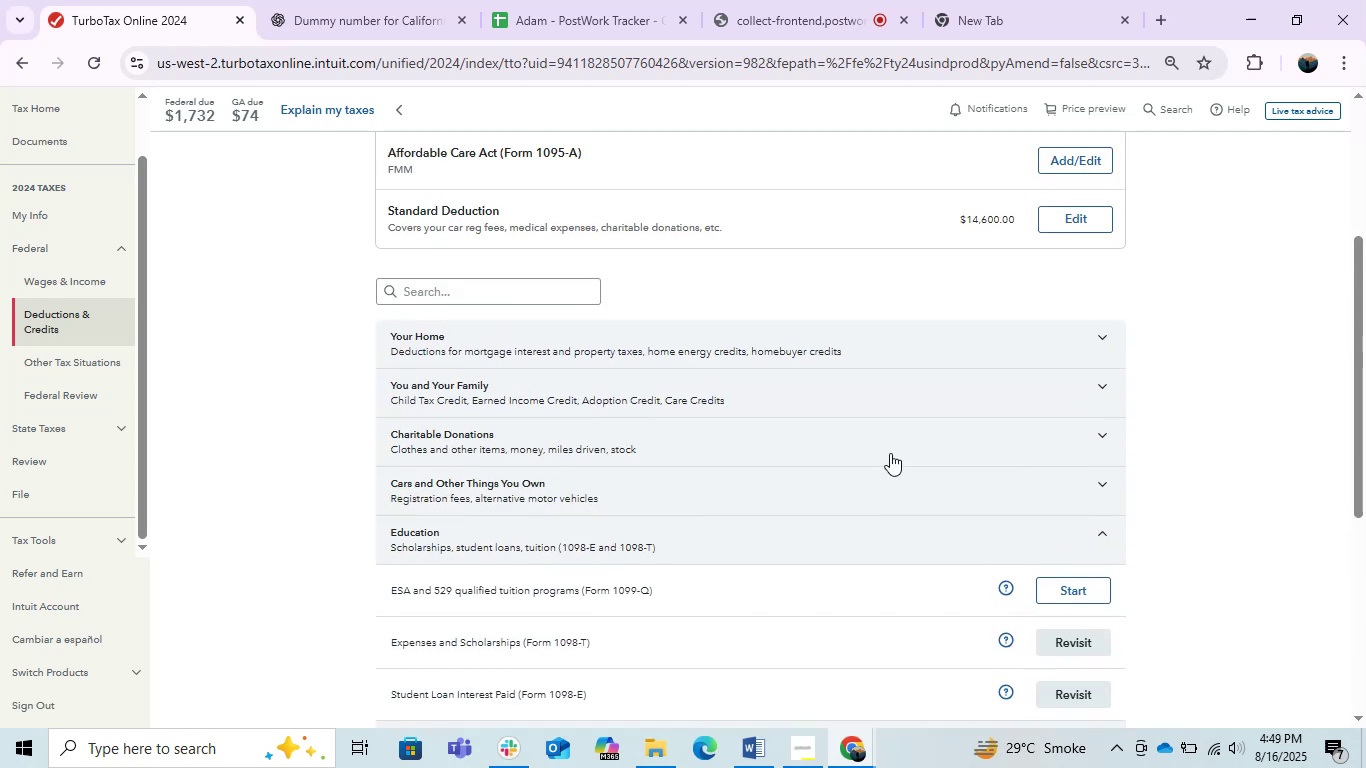 
scroll: coordinate [890, 453], scroll_direction: down, amount: 3.0
 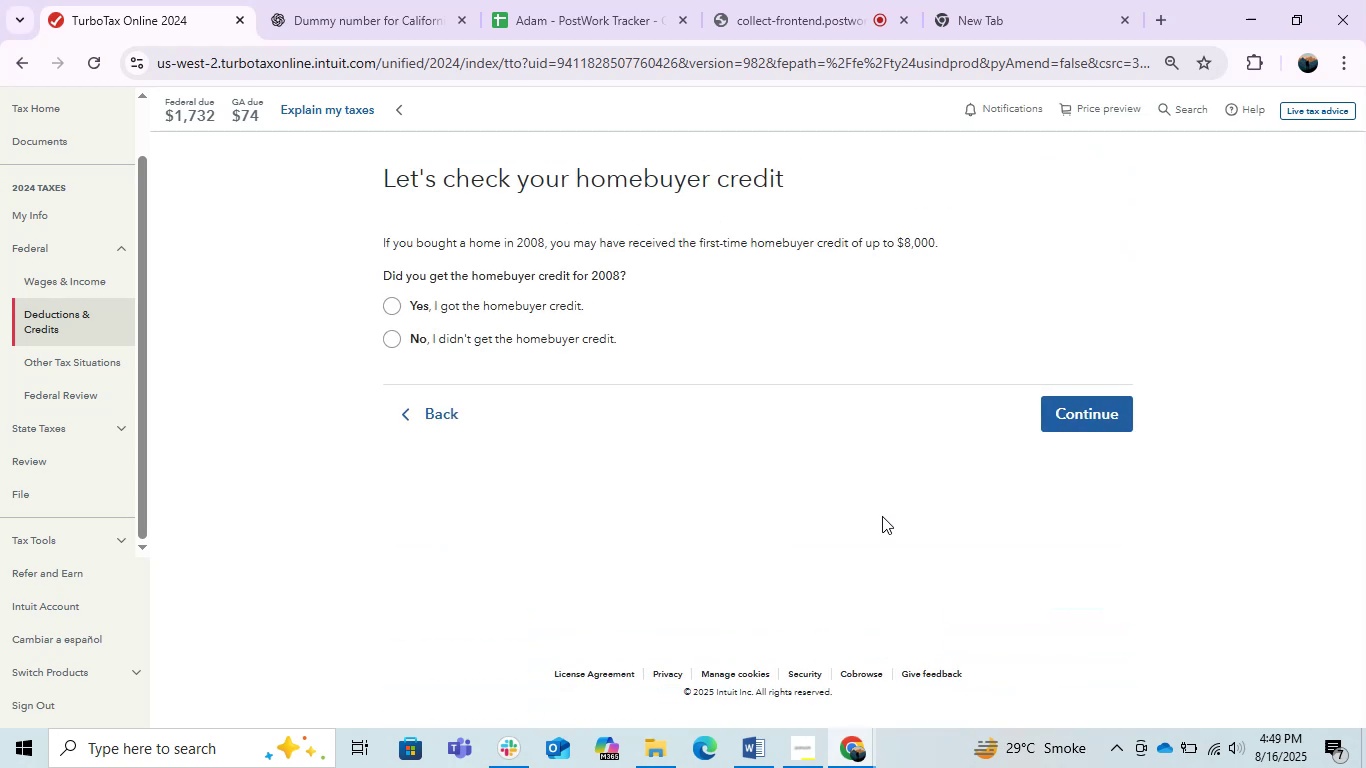 
wait(5.18)
 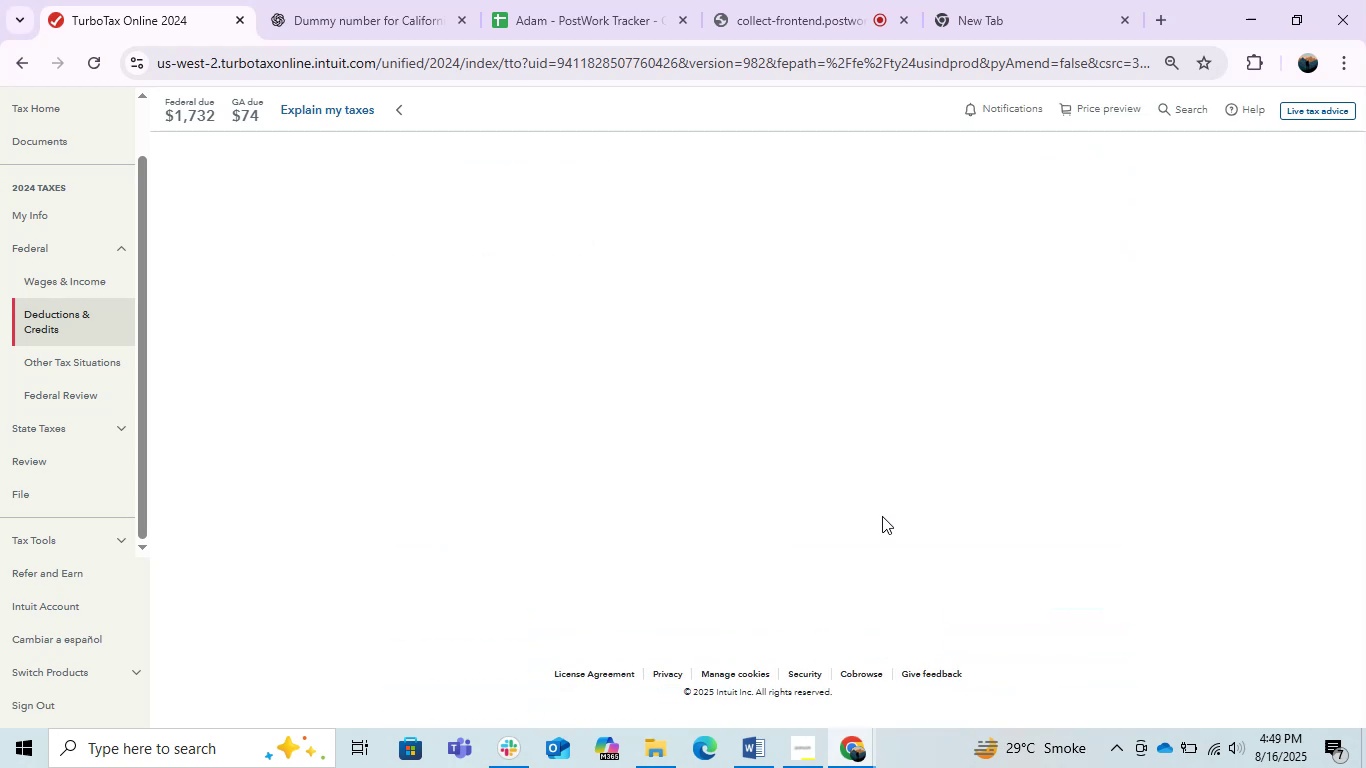 
left_click([509, 336])
 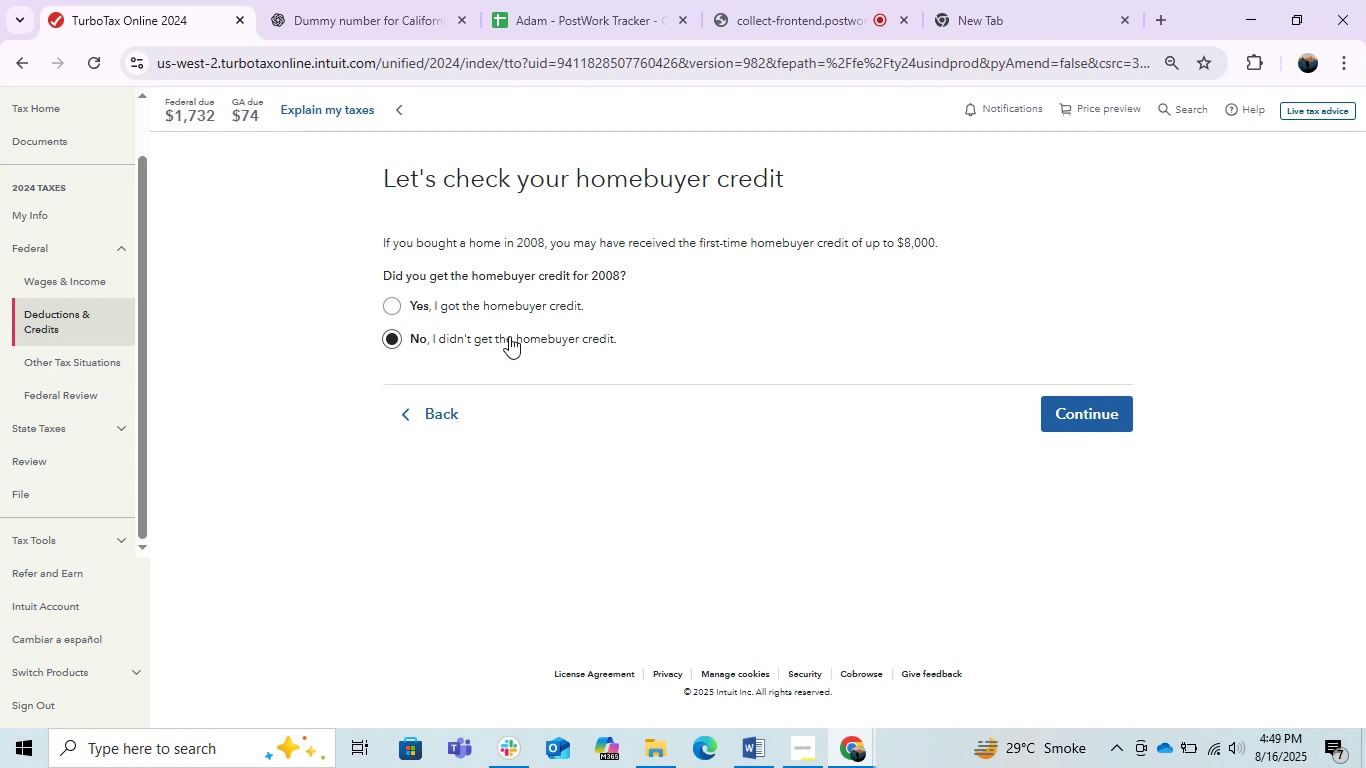 
left_click([509, 336])
 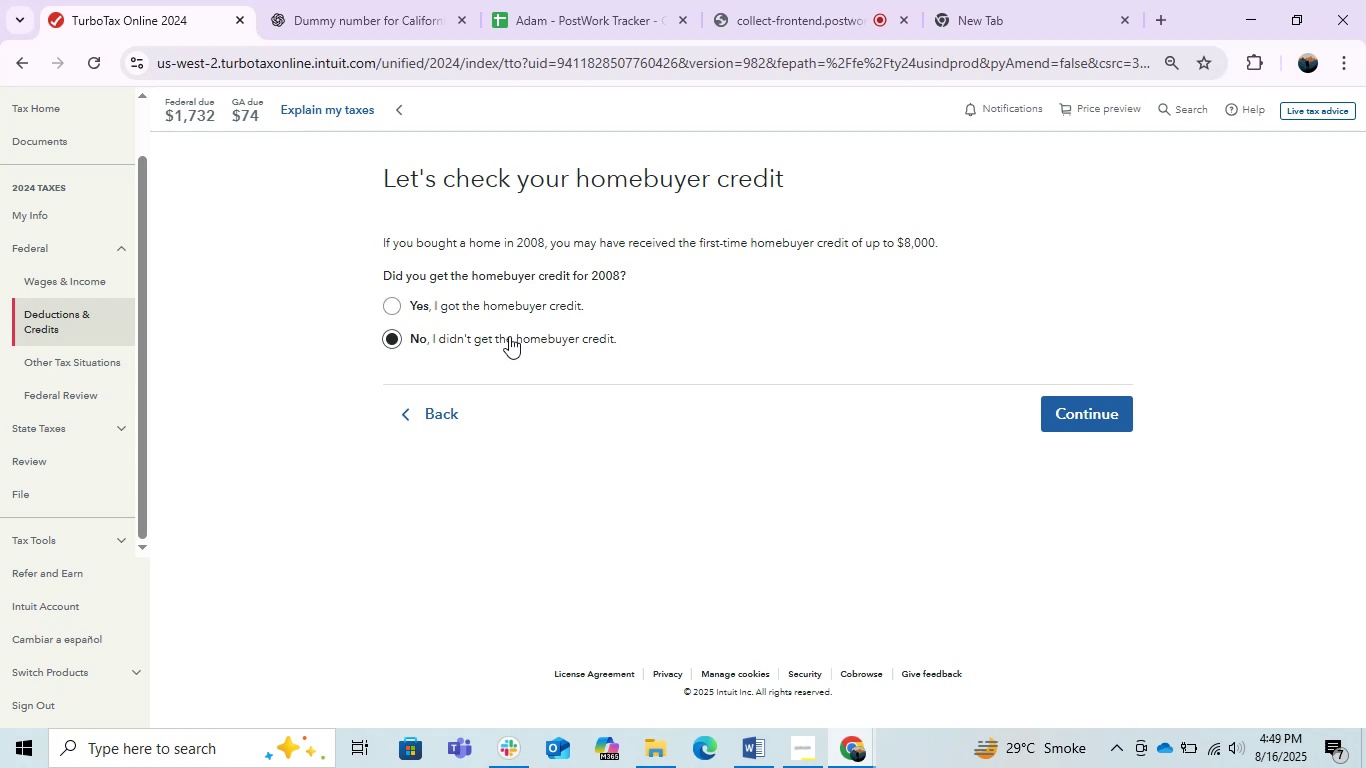 
key(Alt+AltLeft)
 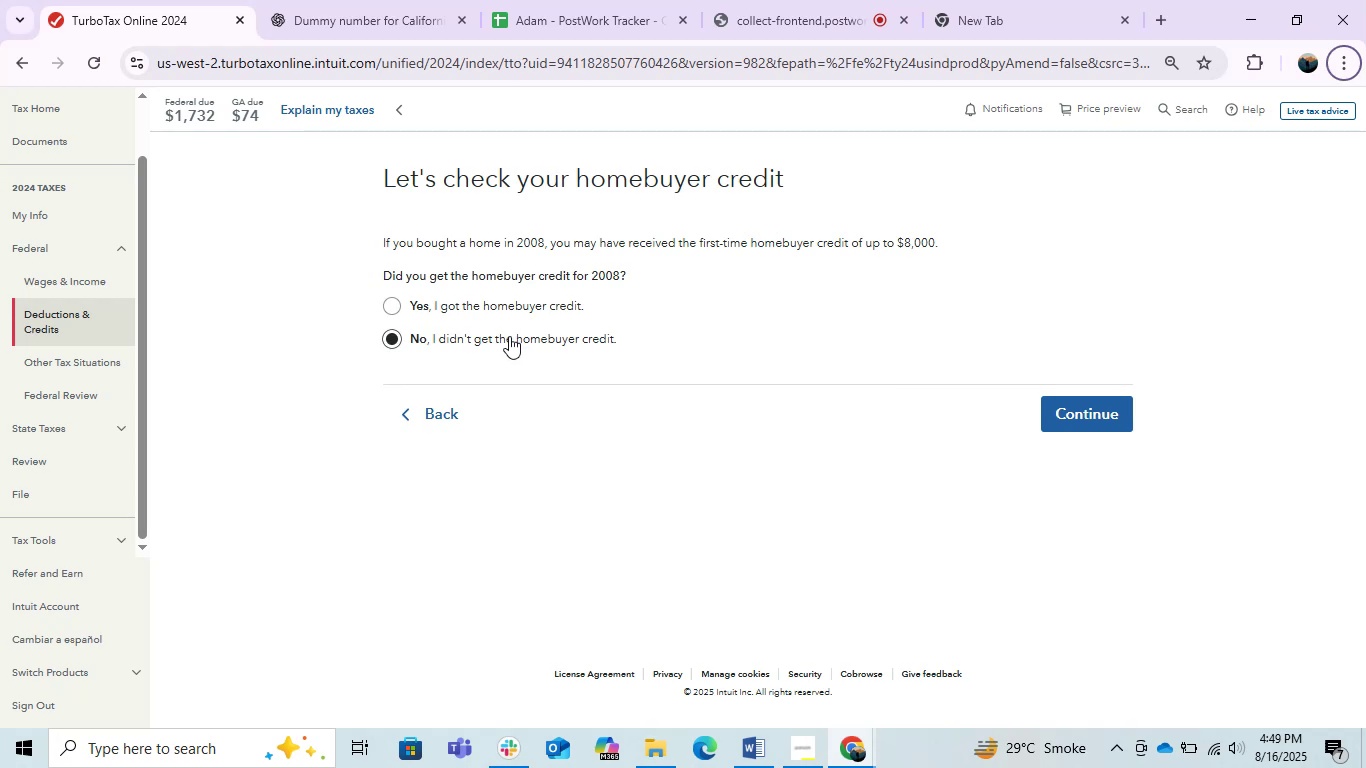 
key(Alt+AltLeft)
 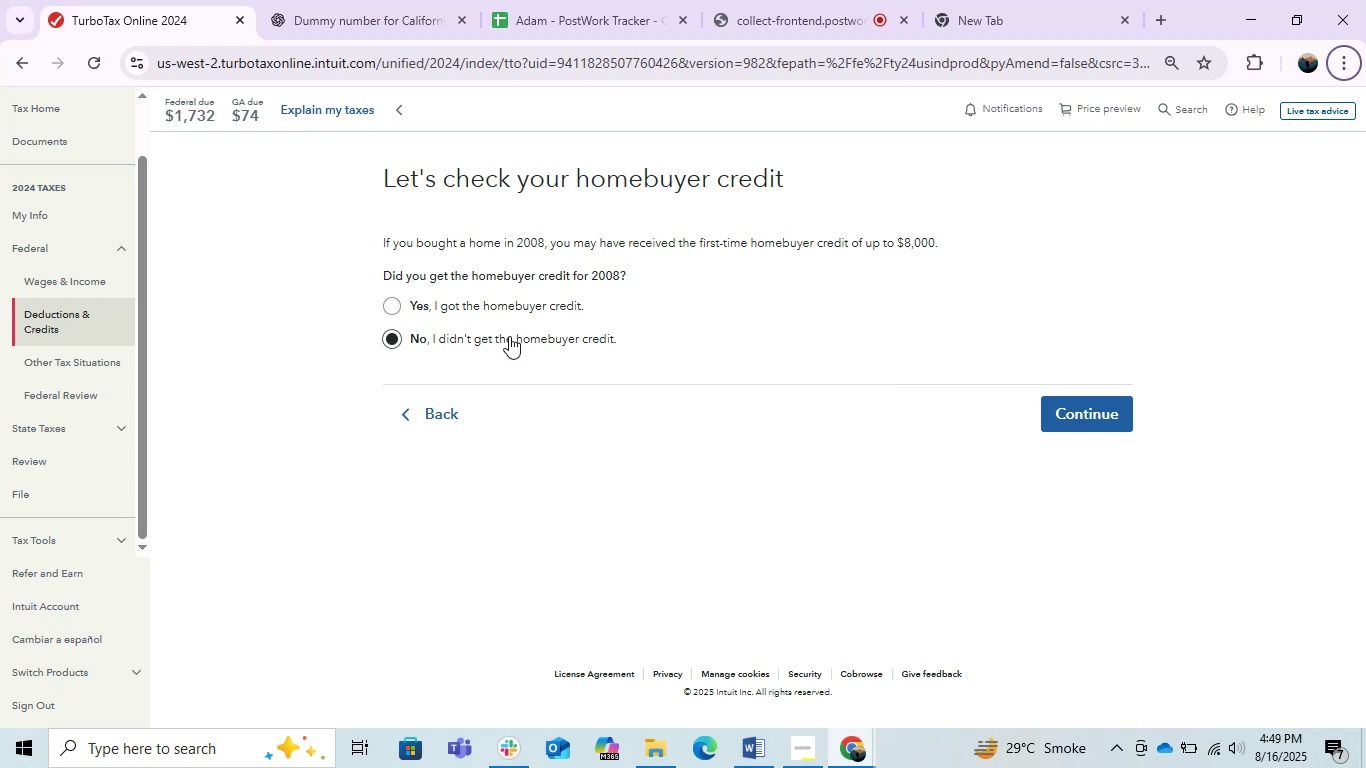 
key(Alt+Tab)
 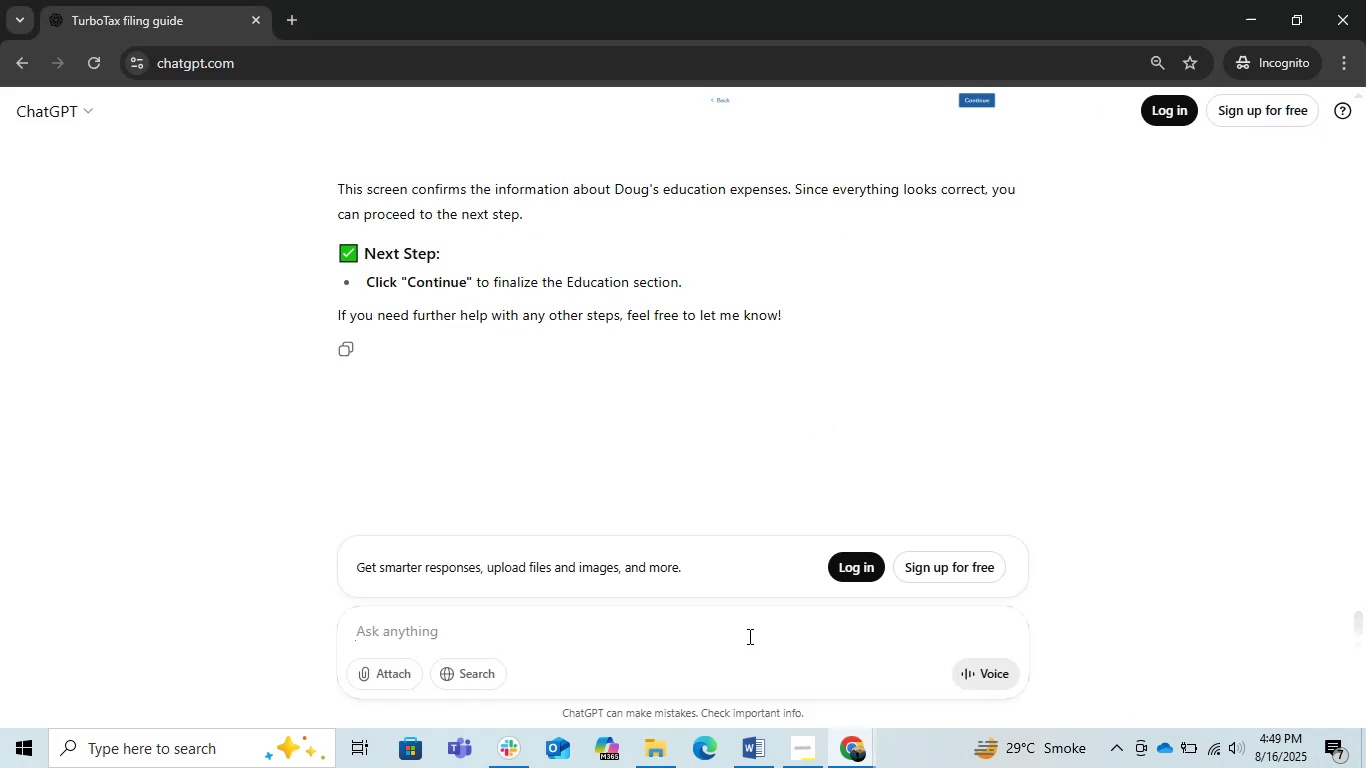 
left_click([757, 751])
 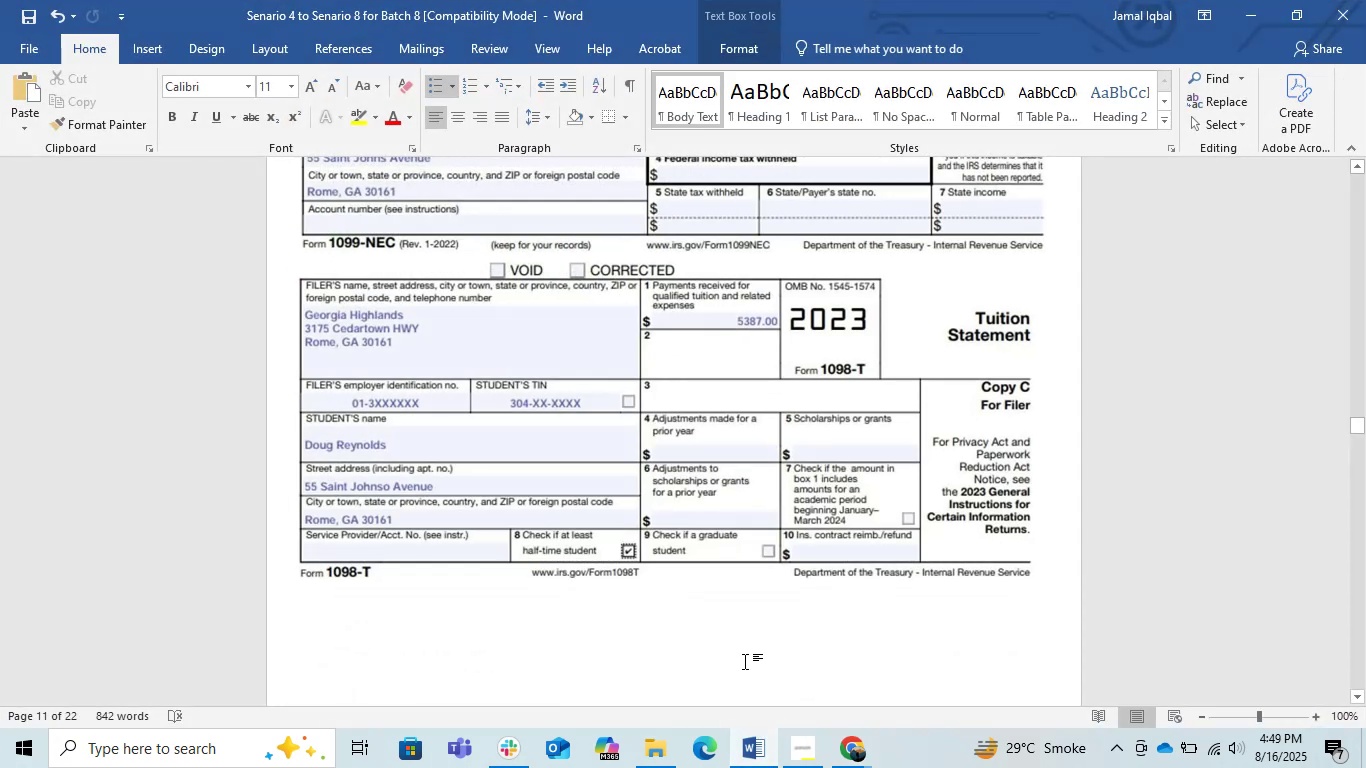 
scroll: coordinate [746, 643], scroll_direction: down, amount: 5.0
 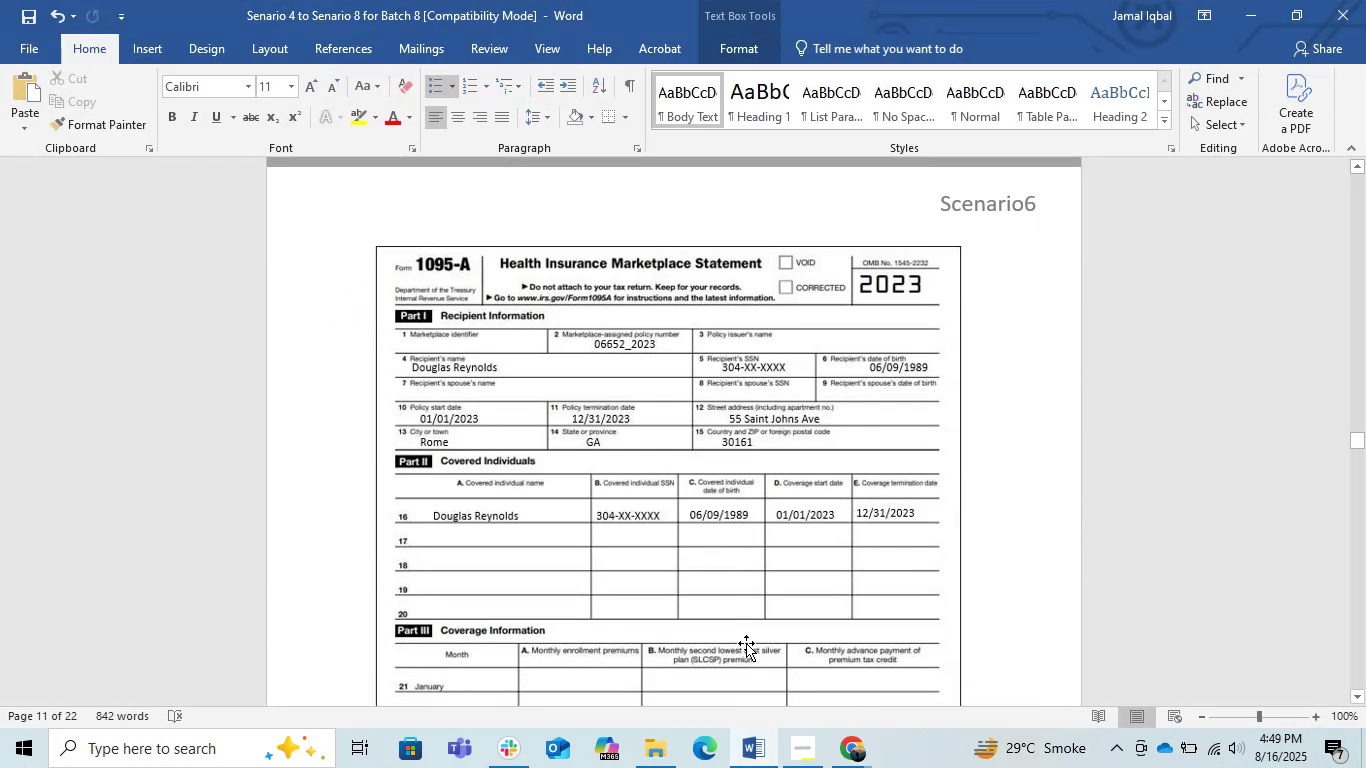 
scroll: coordinate [746, 643], scroll_direction: up, amount: 5.0
 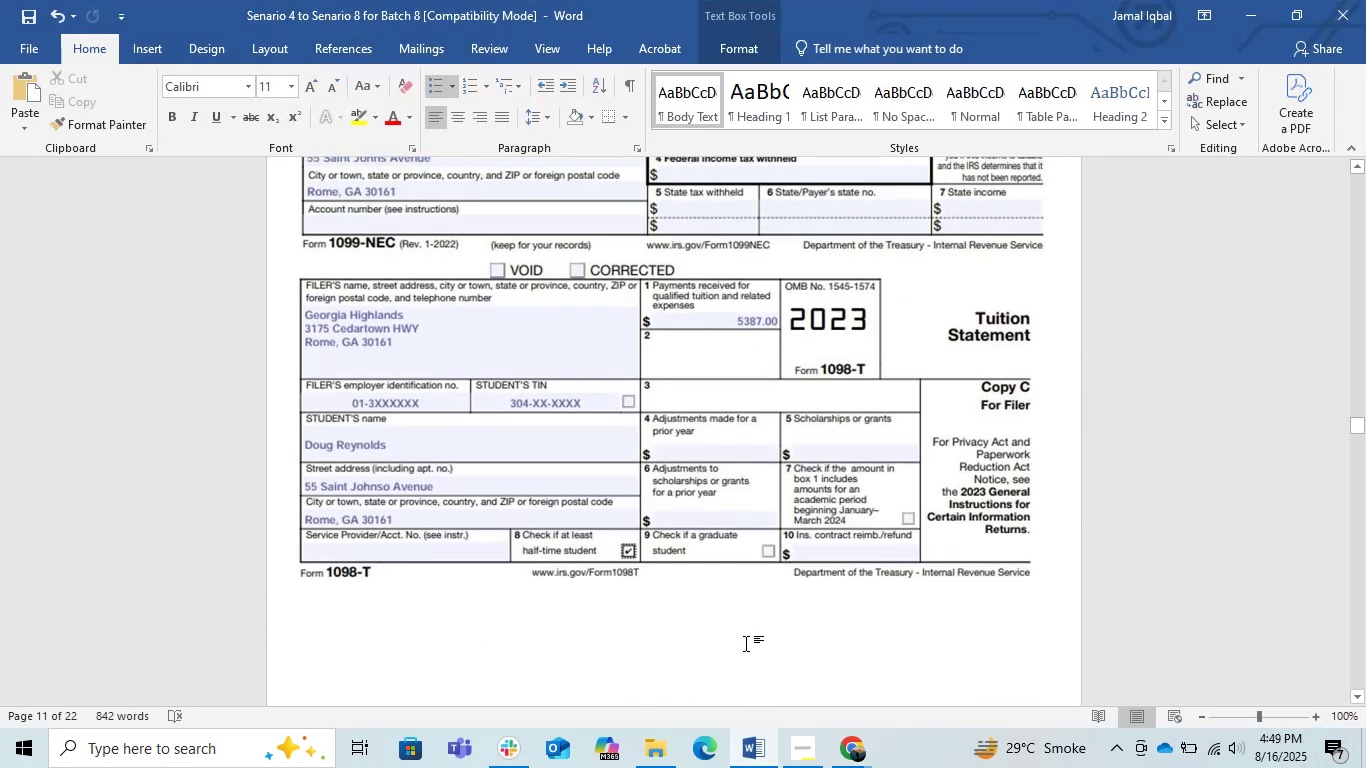 
scroll: coordinate [746, 643], scroll_direction: down, amount: 10.0
 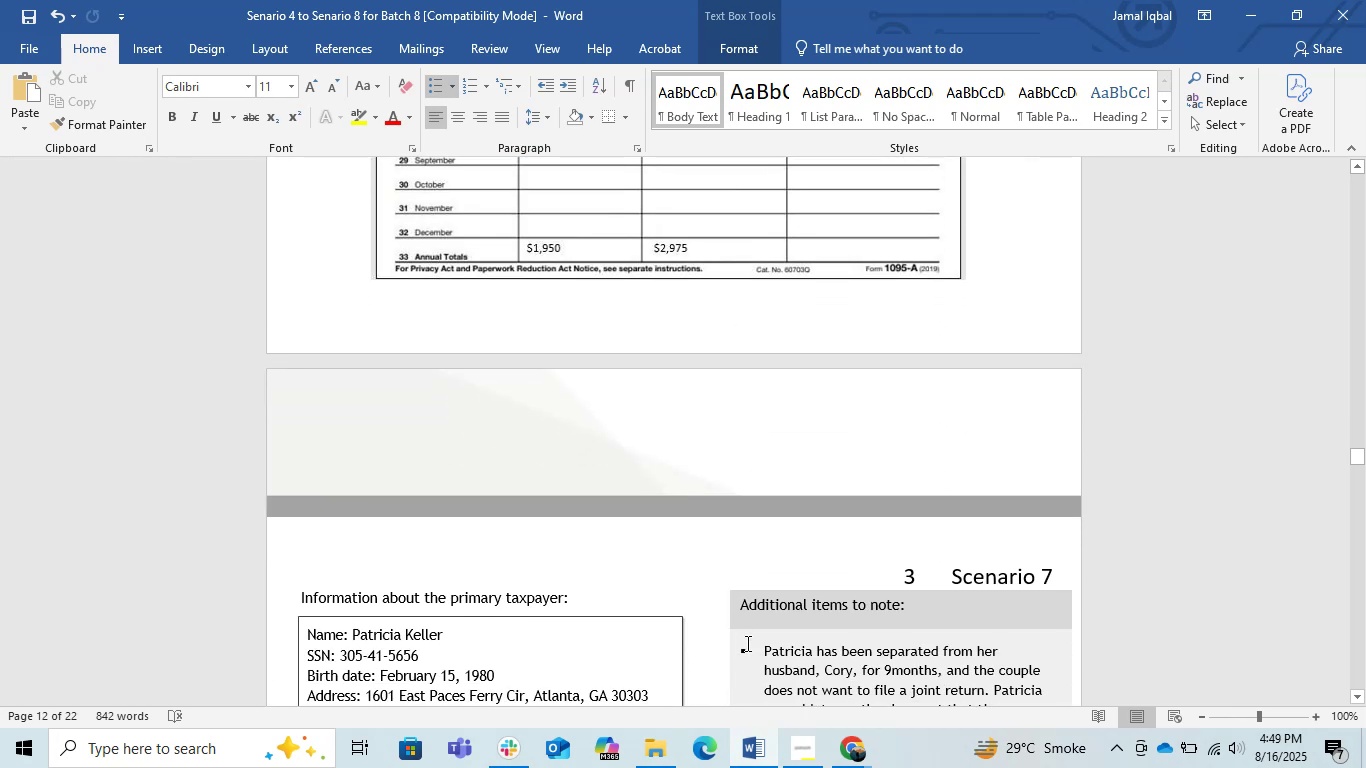 
scroll: coordinate [746, 643], scroll_direction: up, amount: 14.0
 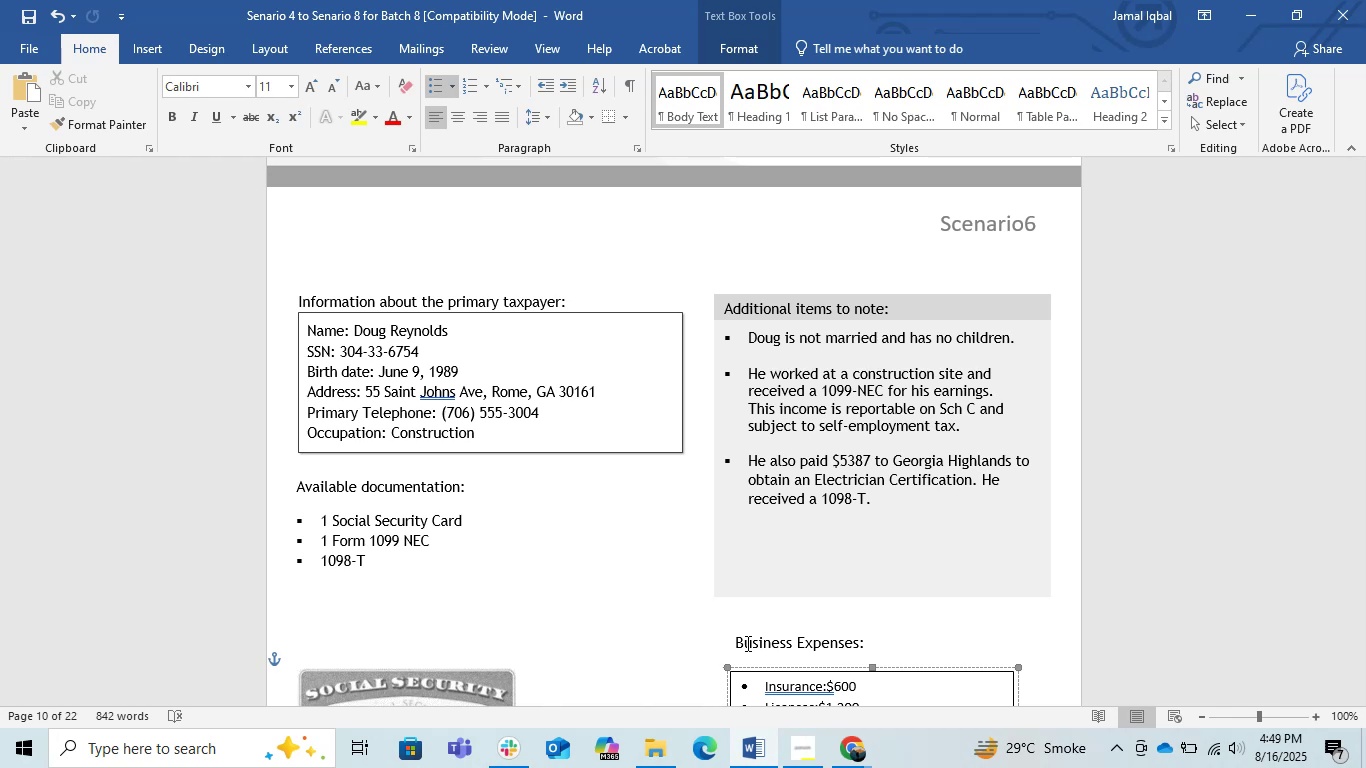 
wait(18.3)
 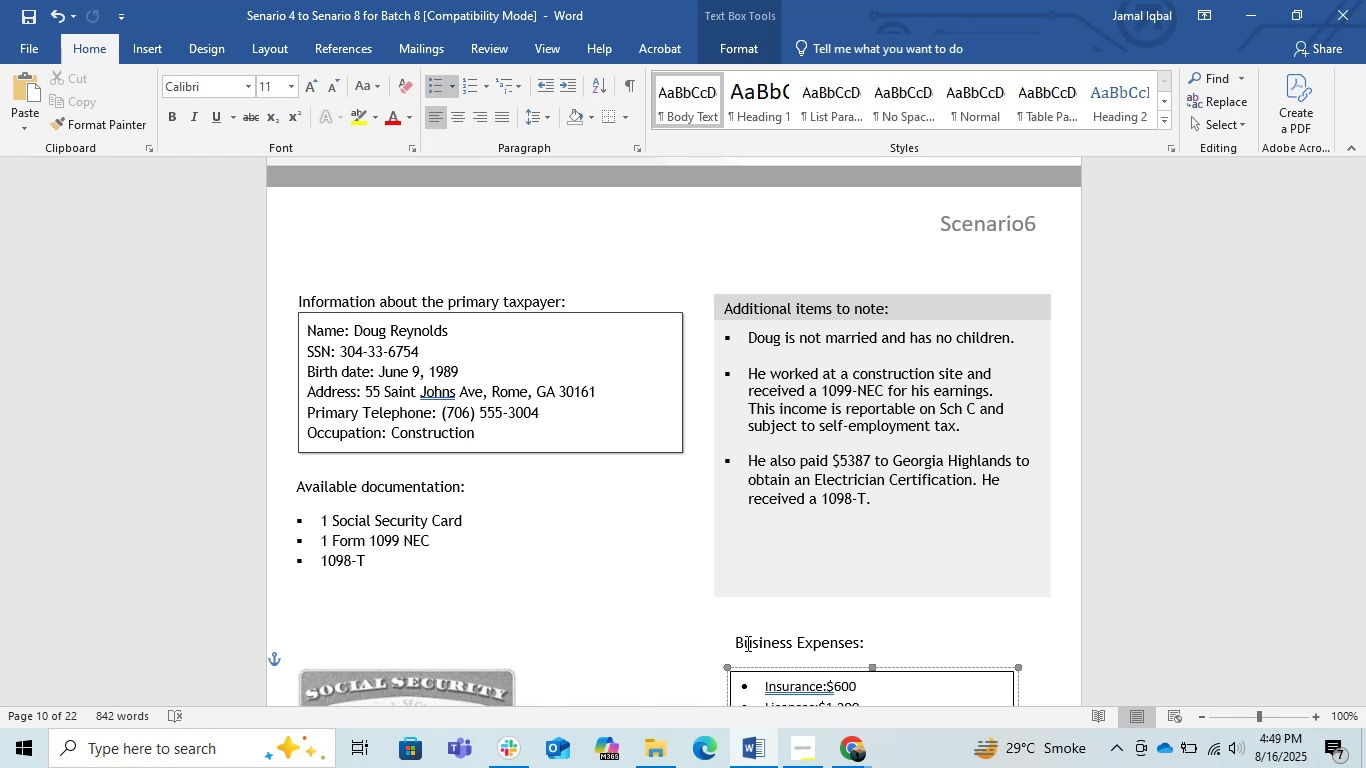 
scroll: coordinate [726, 538], scroll_direction: down, amount: 3.0
 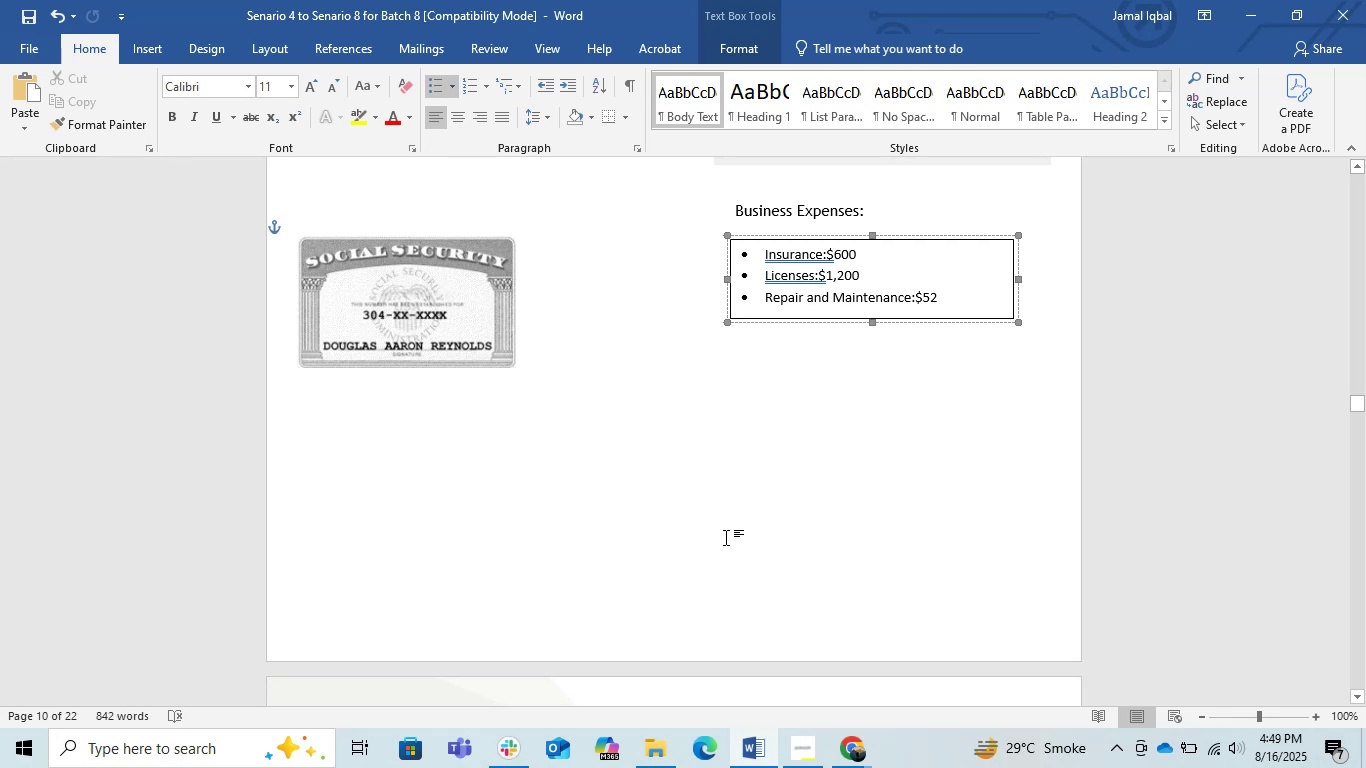 
wait(5.17)
 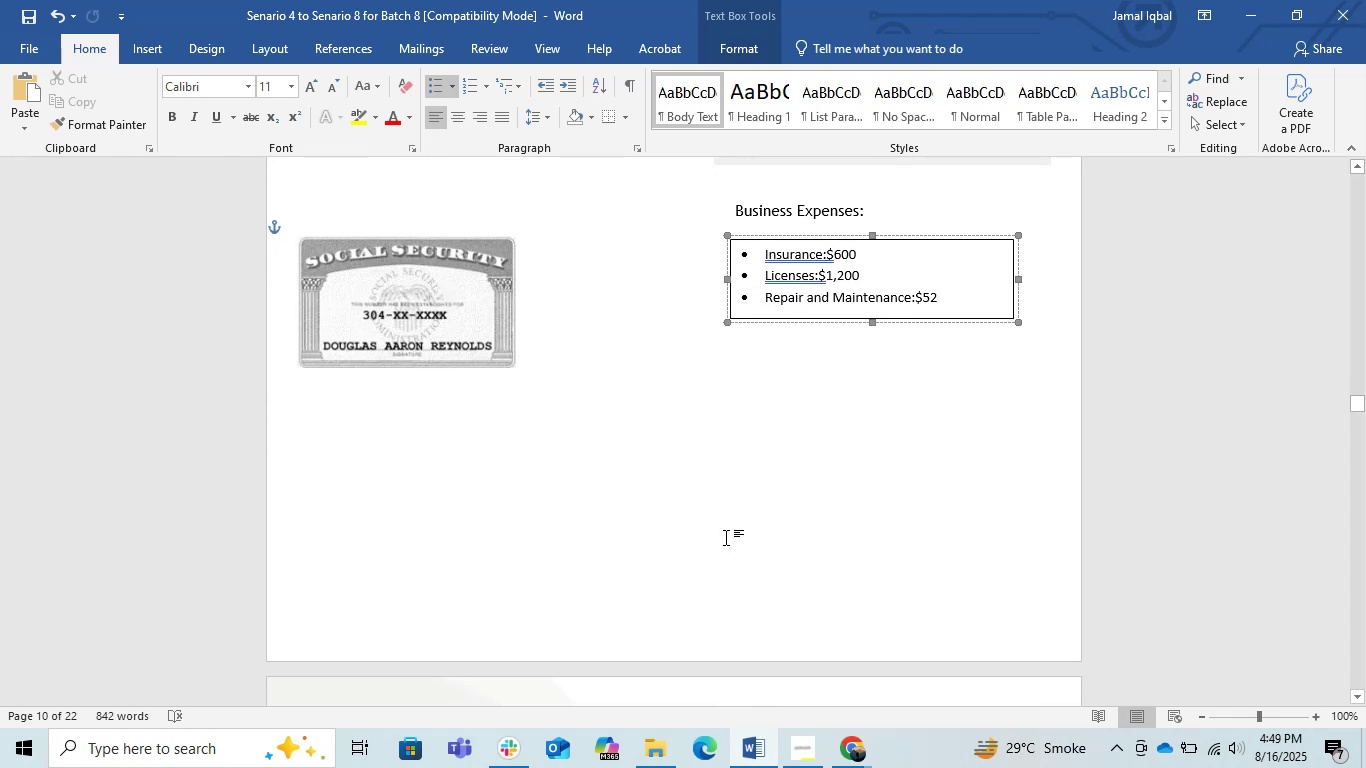 
scroll: coordinate [726, 537], scroll_direction: down, amount: 11.0
 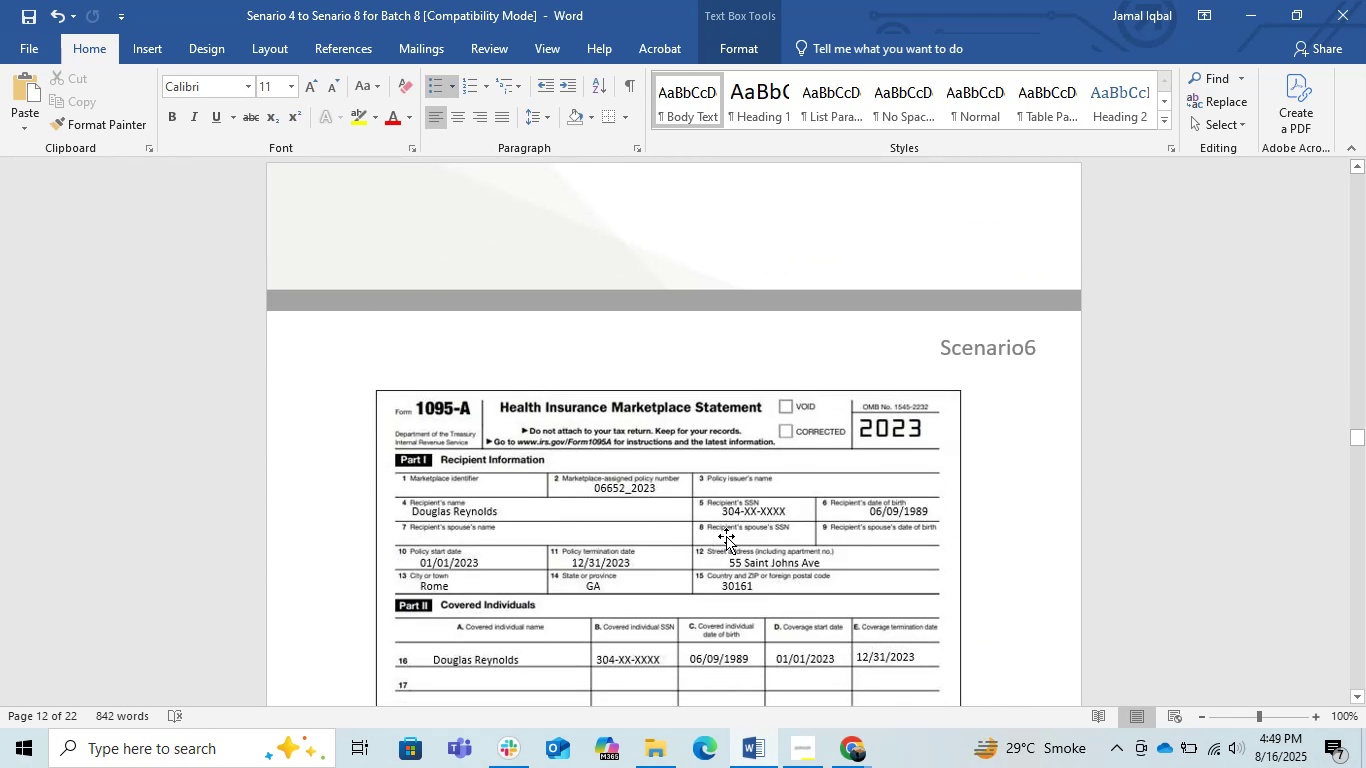 
wait(9.09)
 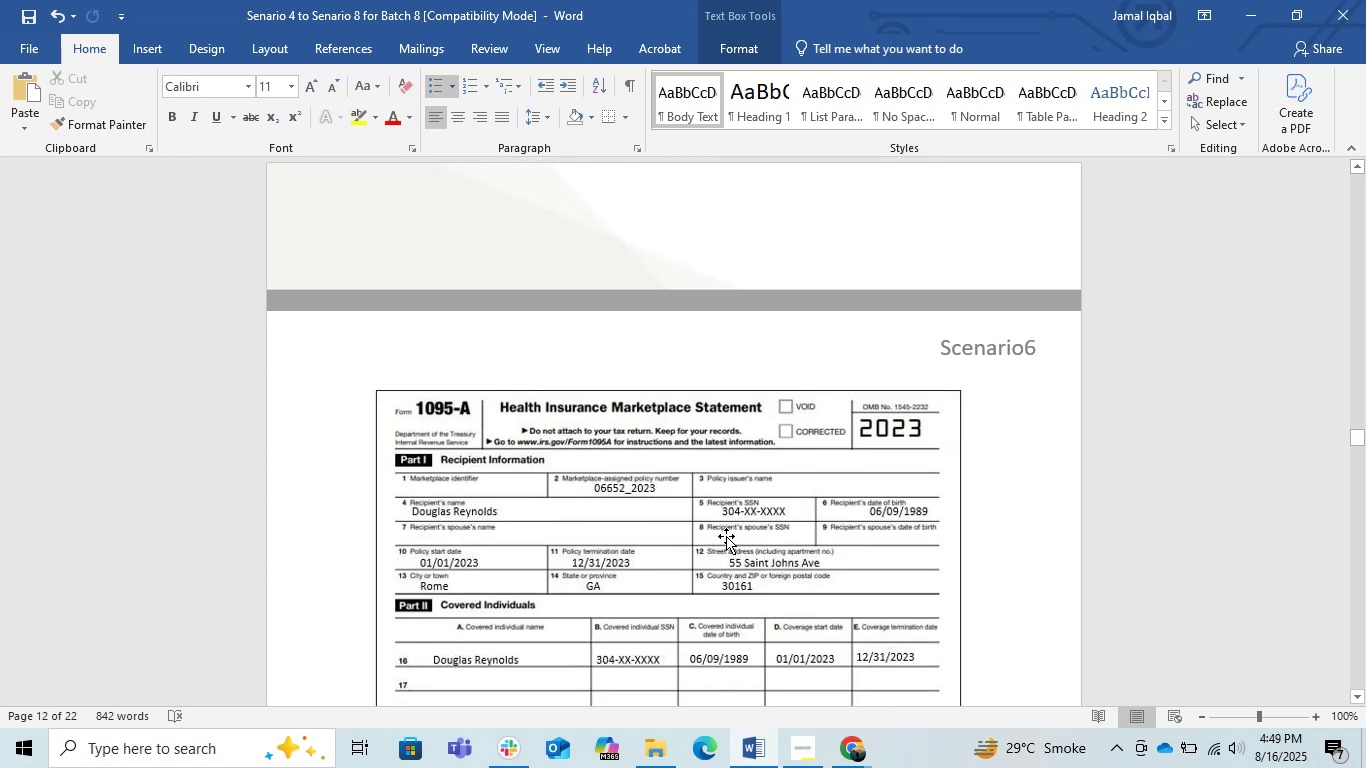 
scroll: coordinate [729, 529], scroll_direction: up, amount: 14.0
 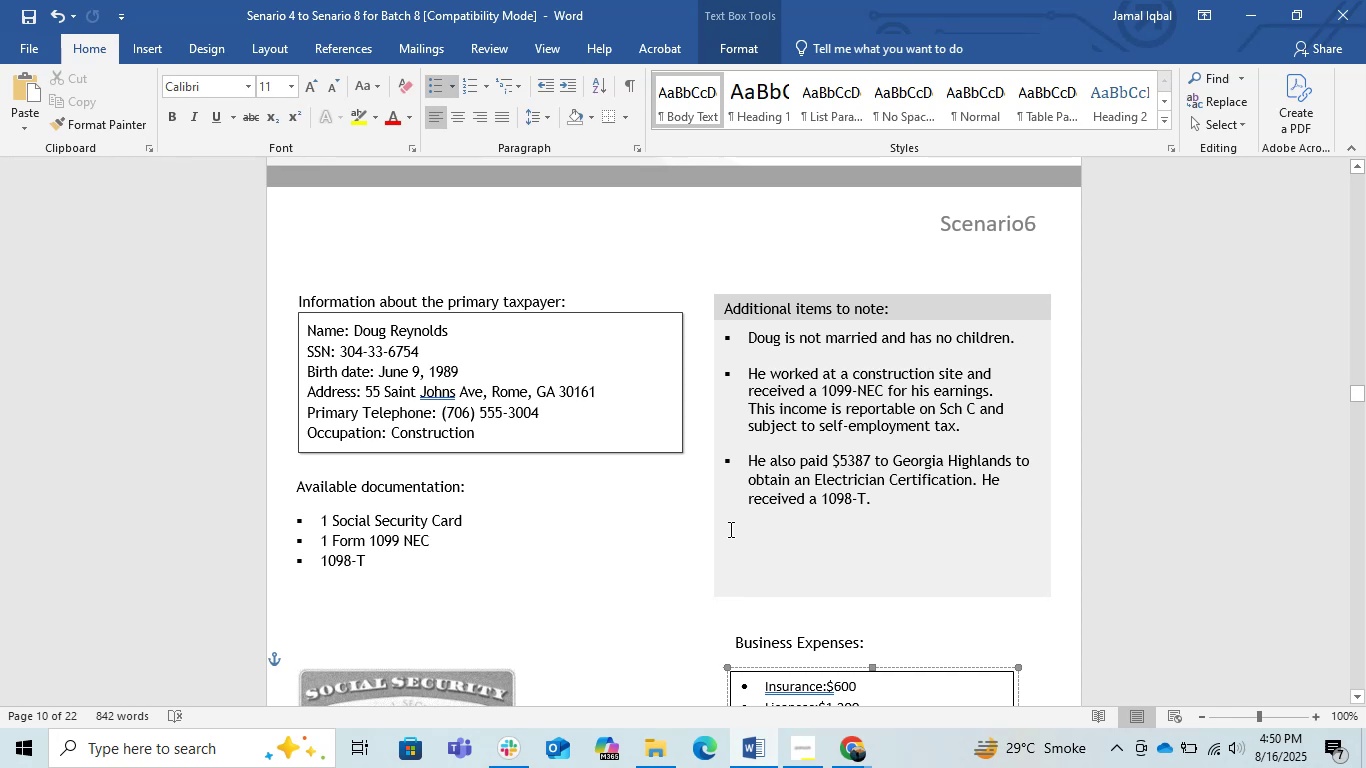 
scroll: coordinate [541, 587], scroll_direction: down, amount: 18.0
 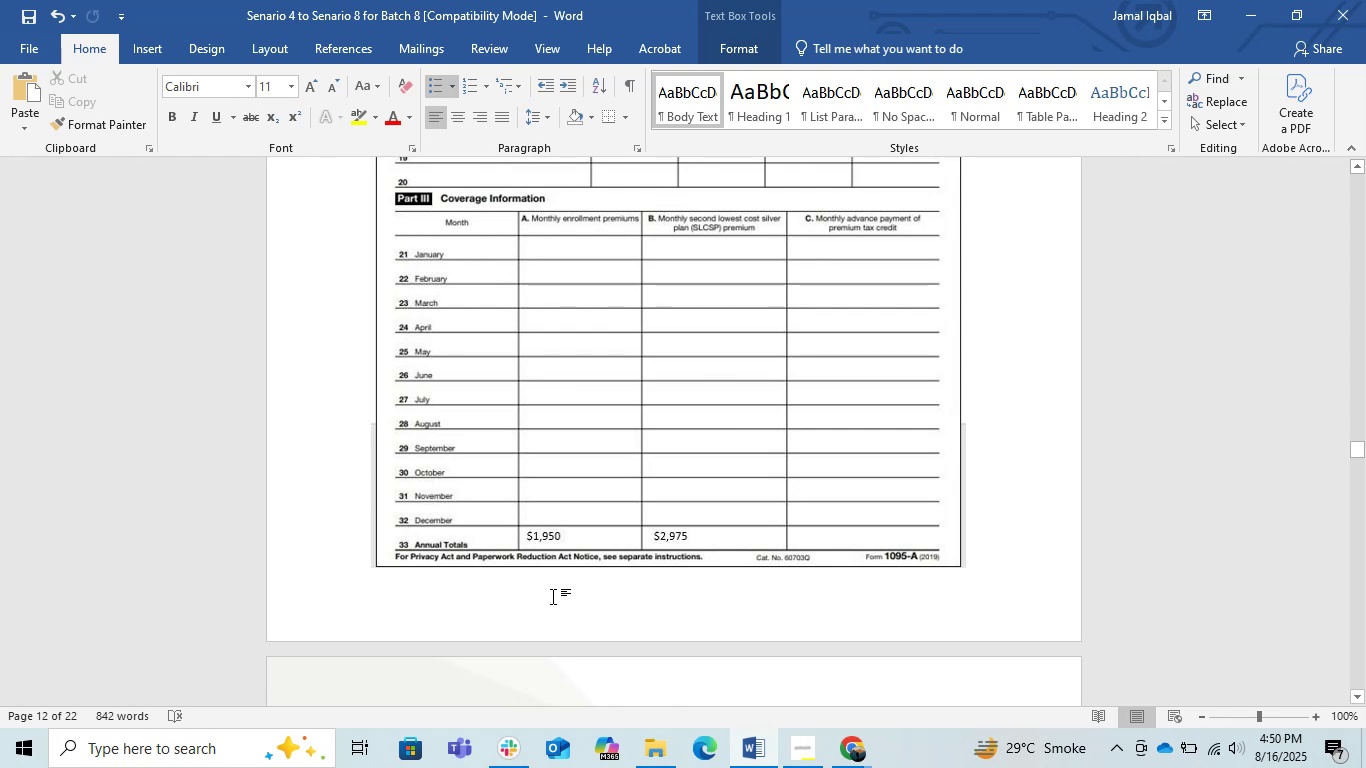 
wait(10.34)
 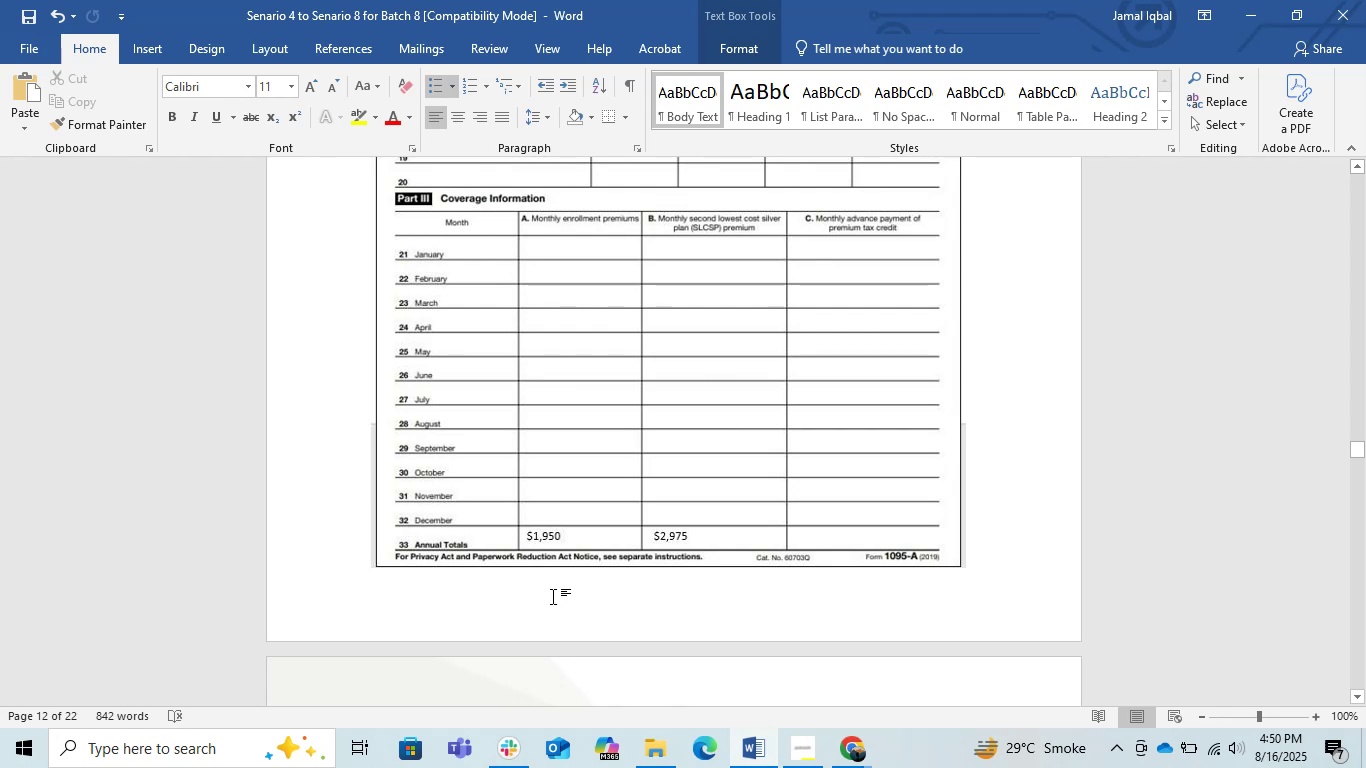 
scroll: coordinate [553, 596], scroll_direction: up, amount: 2.0
 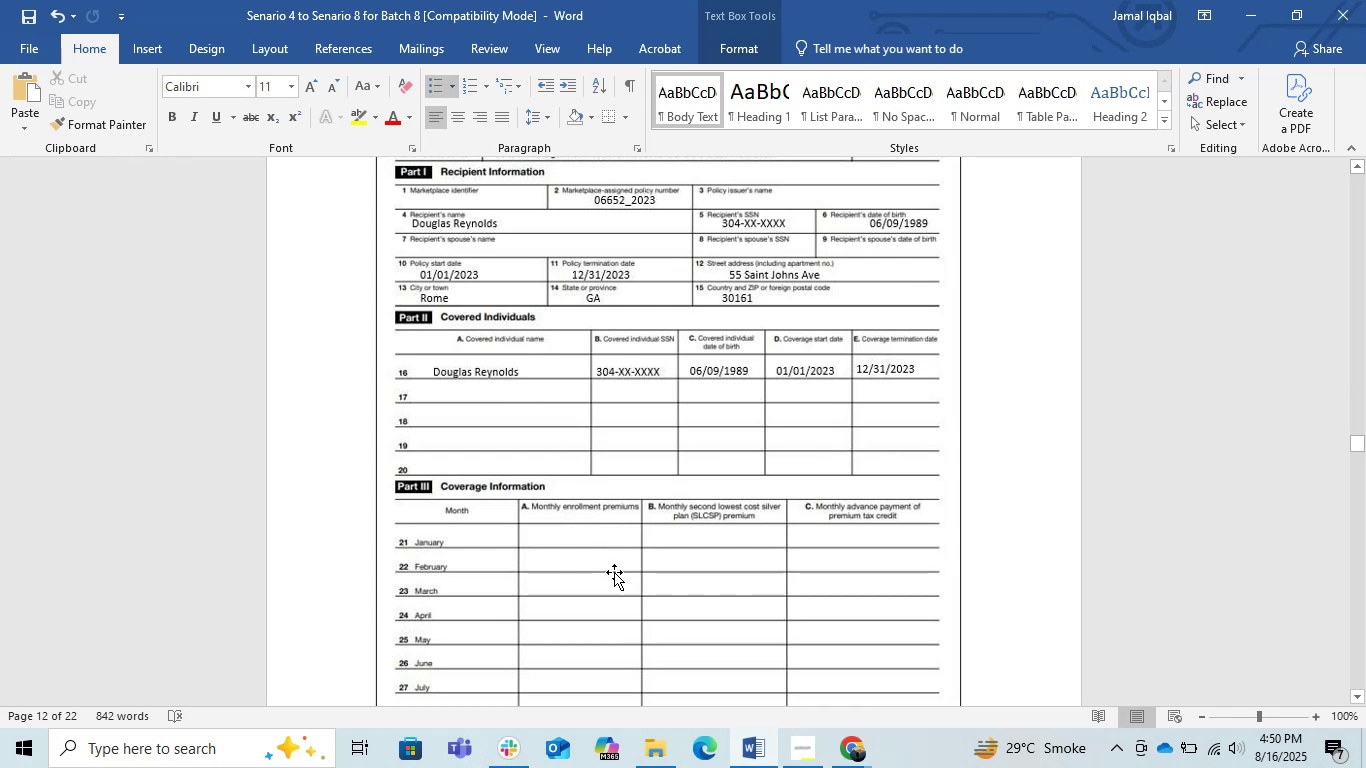 
wait(8.73)
 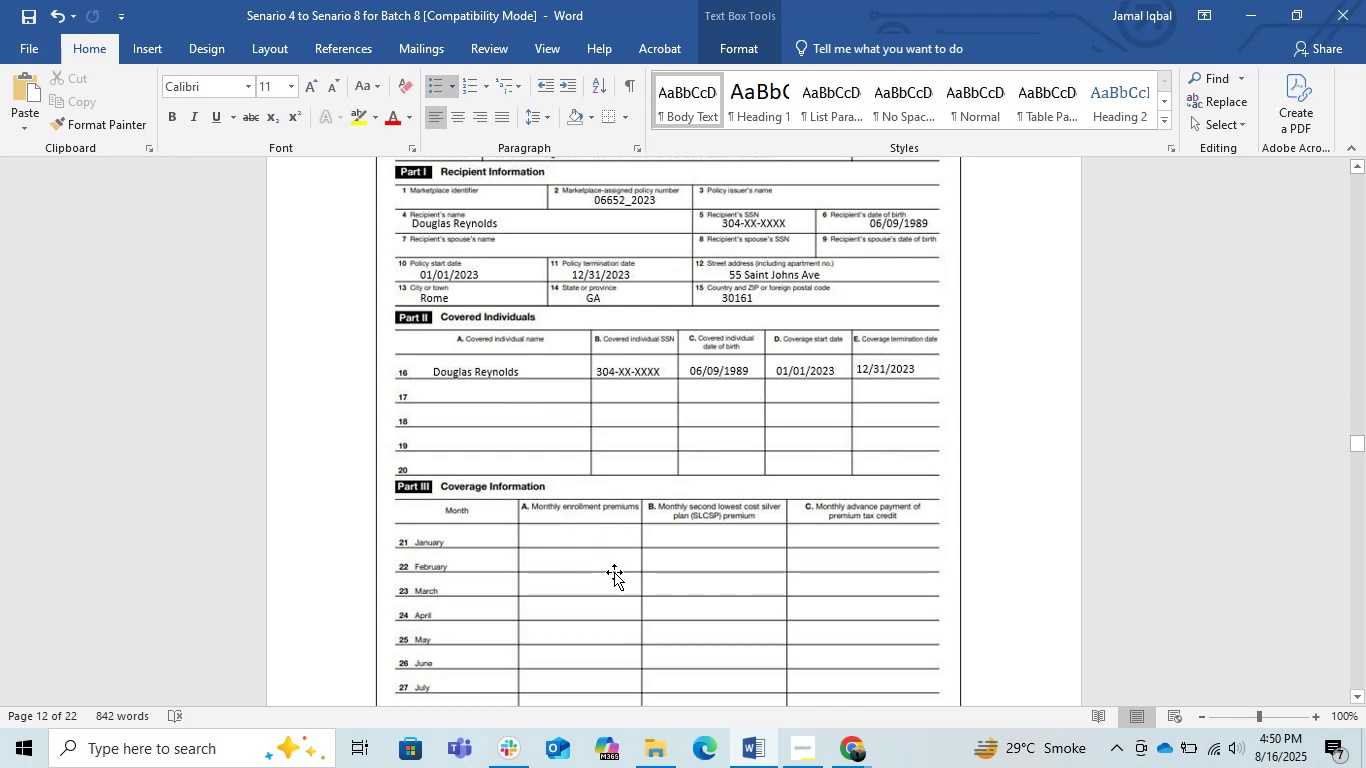 
scroll: coordinate [614, 572], scroll_direction: down, amount: 1.0
 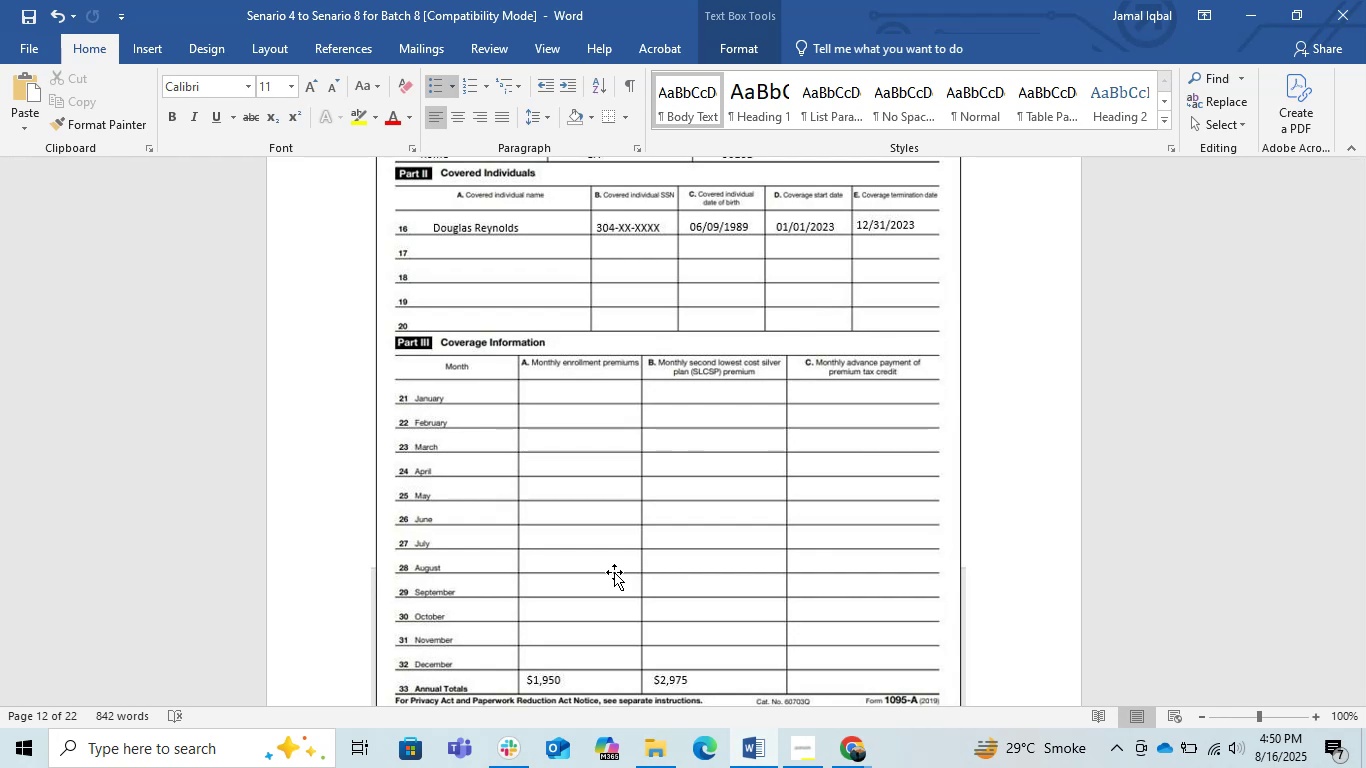 
wait(16.22)
 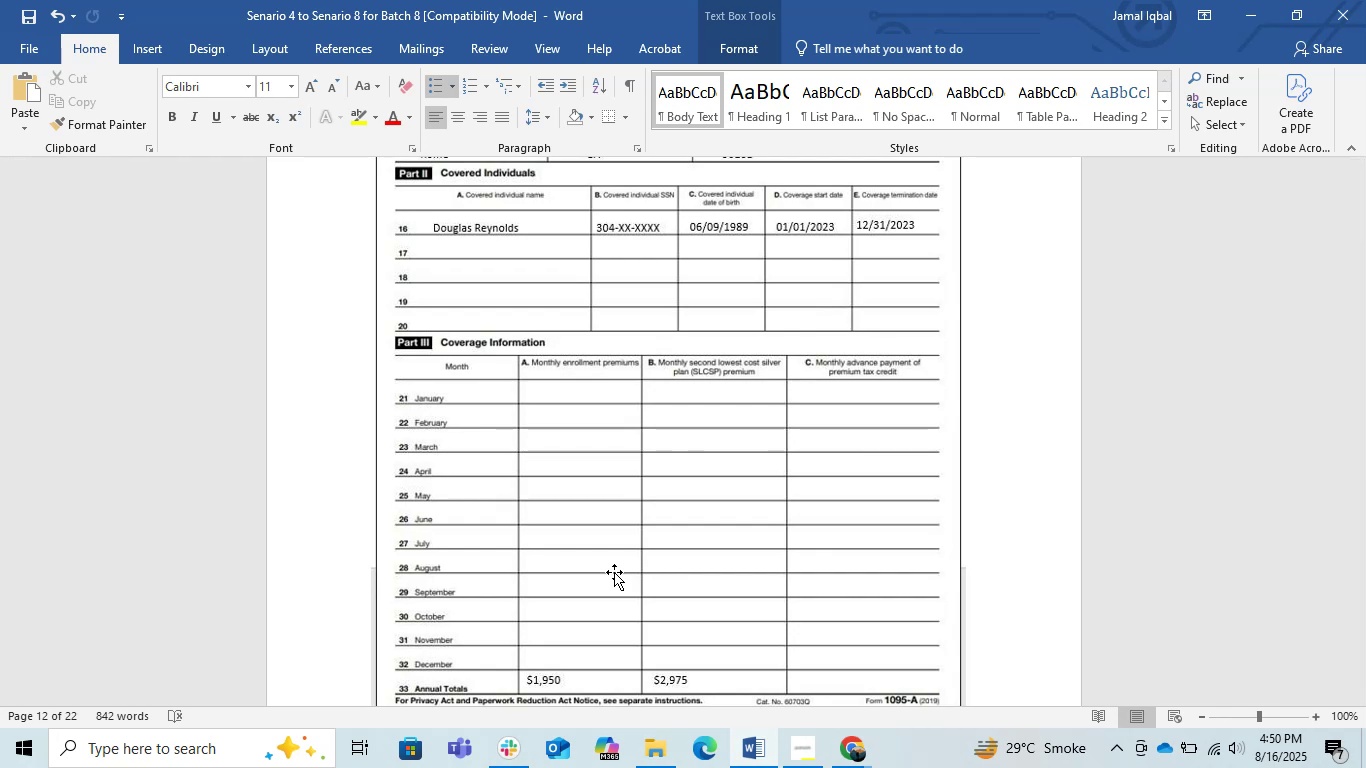 
scroll: coordinate [740, 565], scroll_direction: up, amount: 4.0
 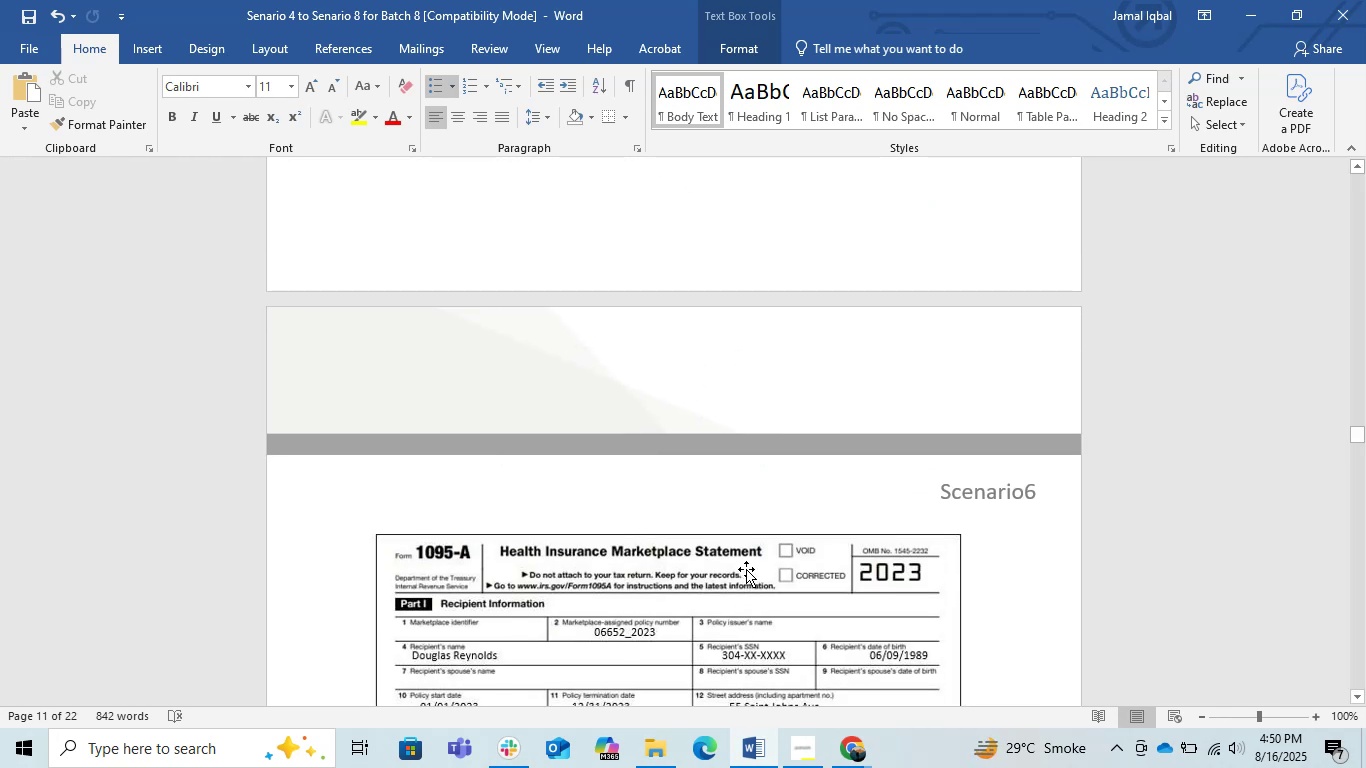 
wait(5.24)
 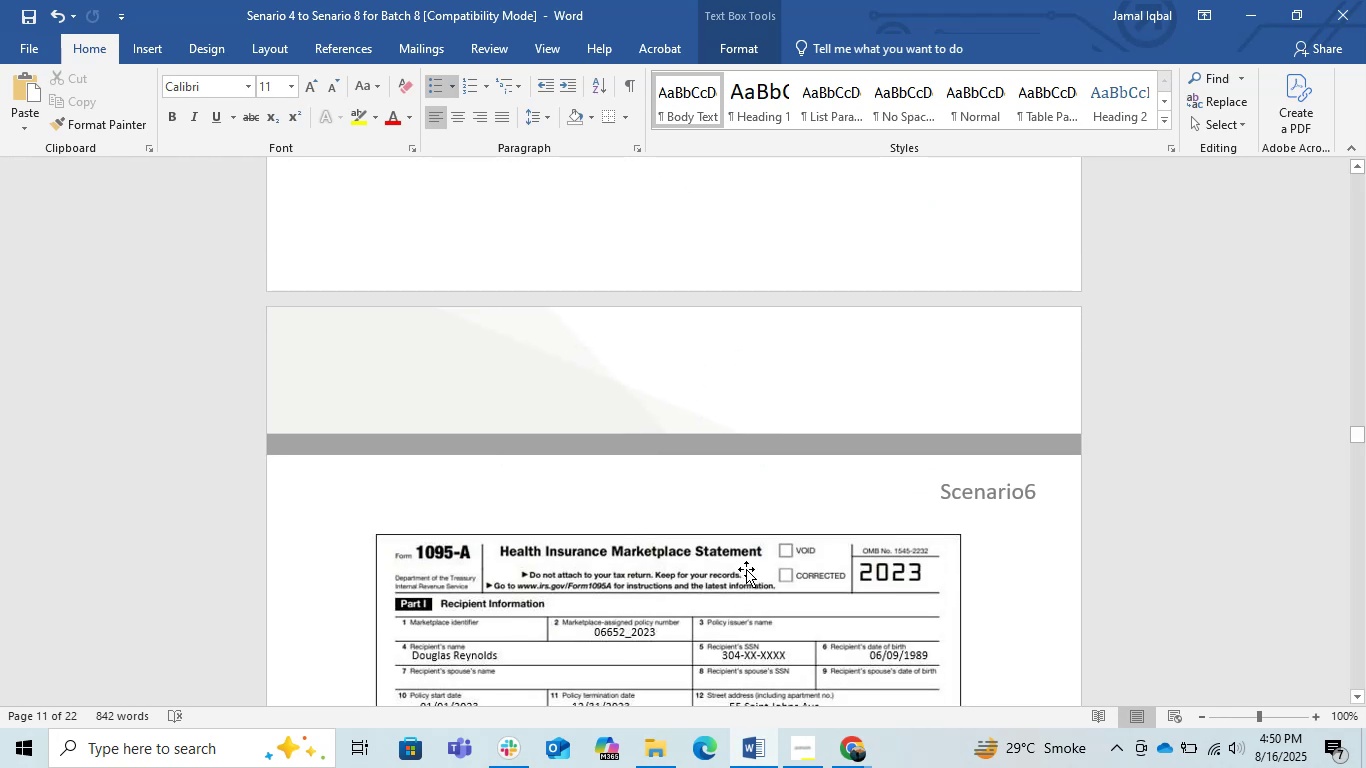 
scroll: coordinate [859, 546], scroll_direction: down, amount: 5.0
 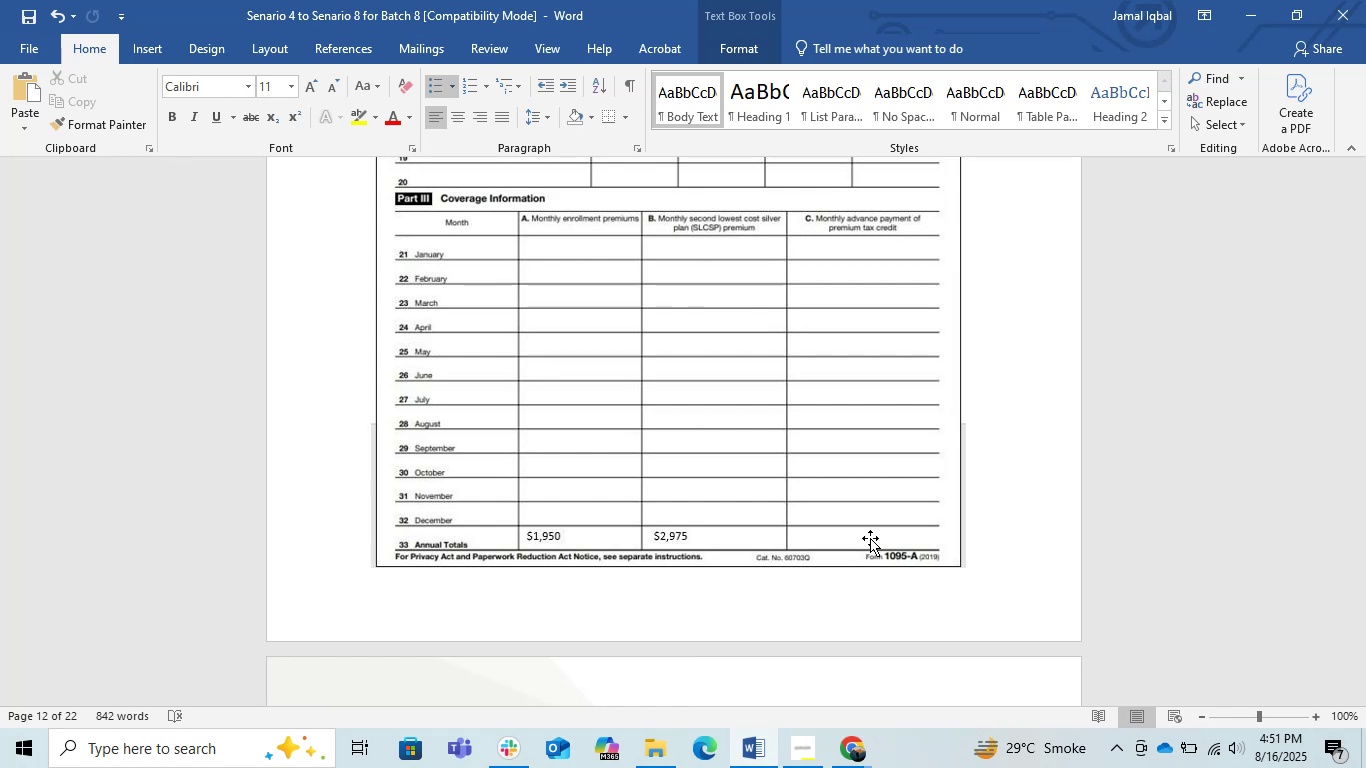 
wait(24.25)
 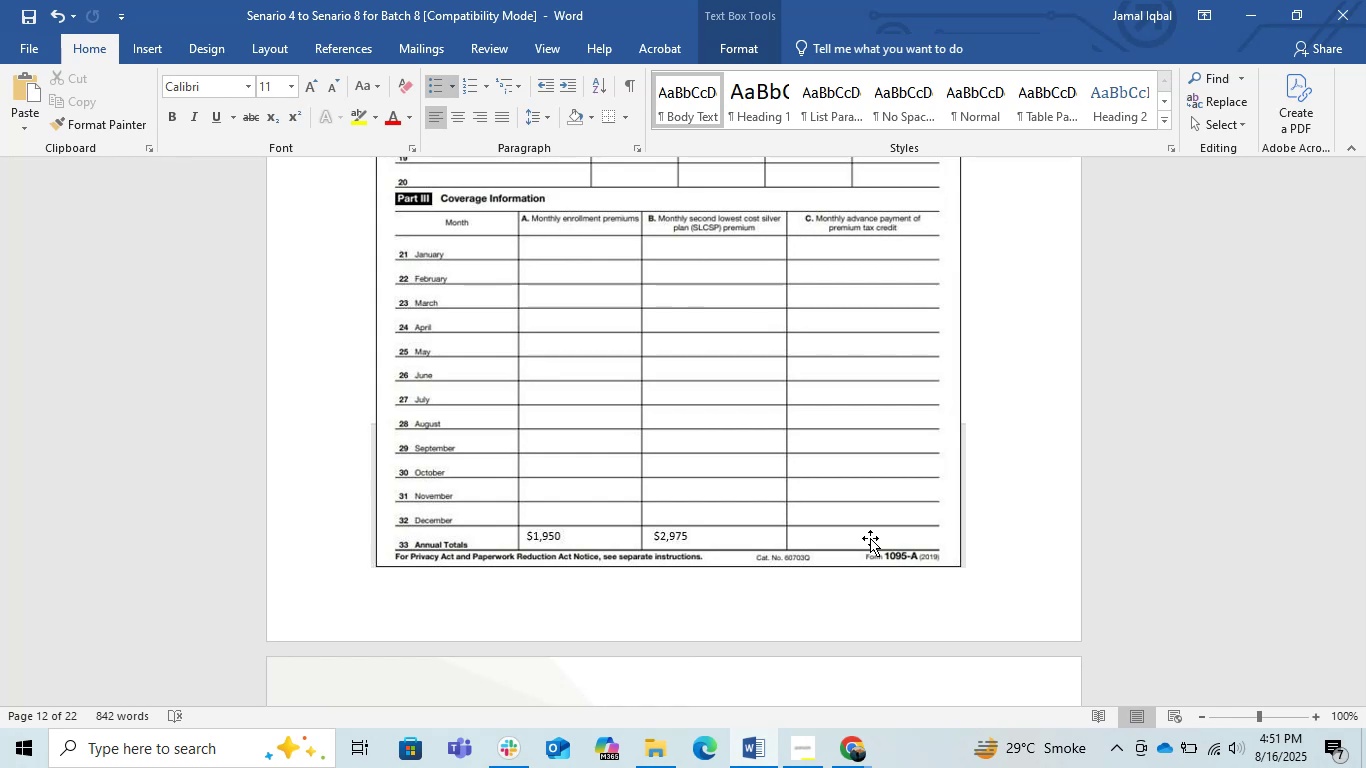 
mouse_move([683, 738])
 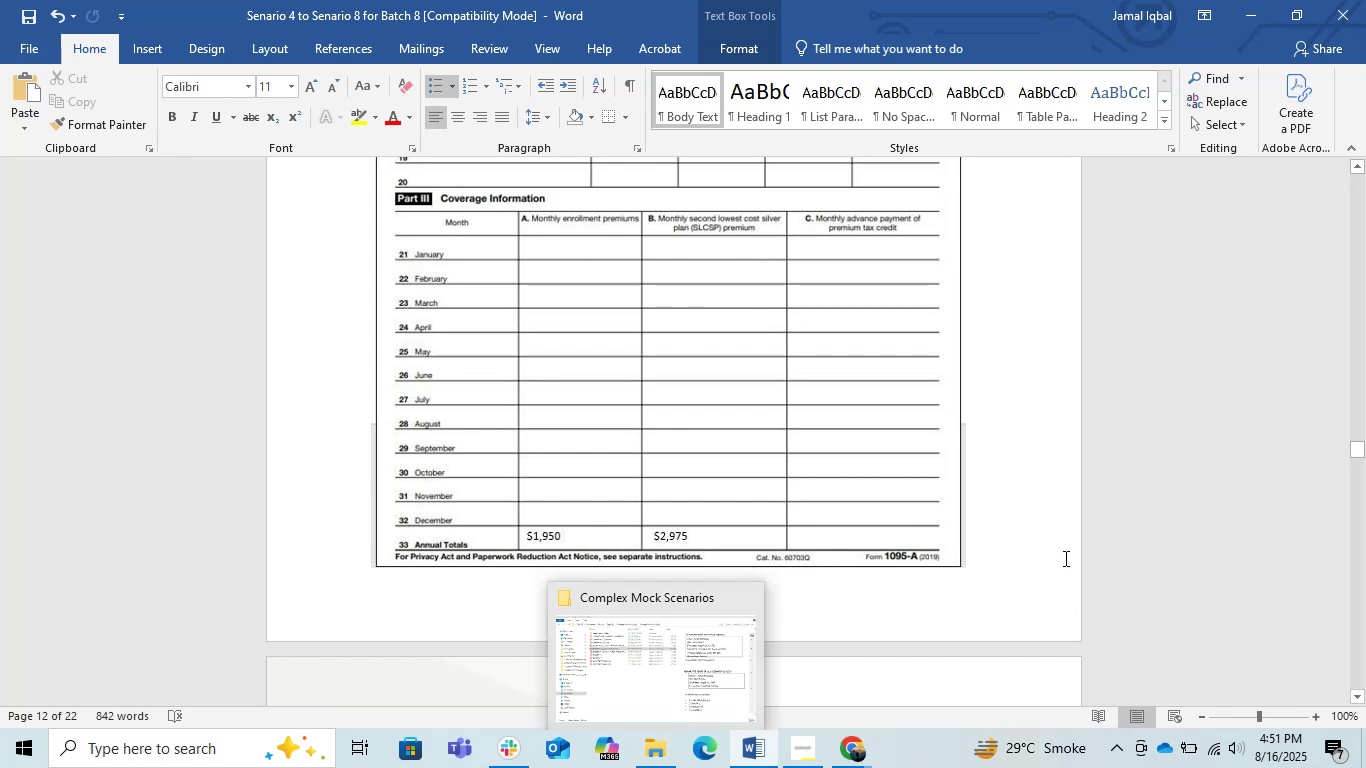 
left_click([1064, 558])
 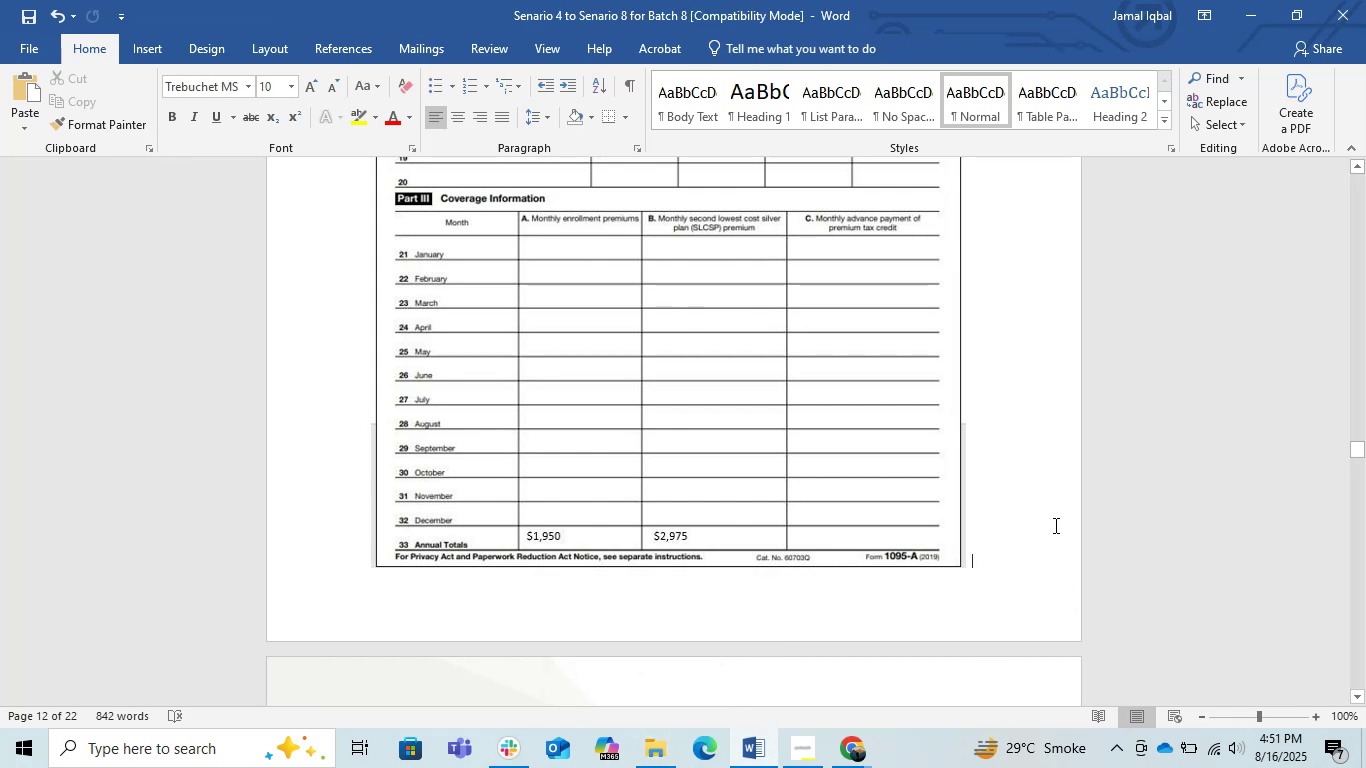 
scroll: coordinate [1031, 552], scroll_direction: up, amount: 3.0
 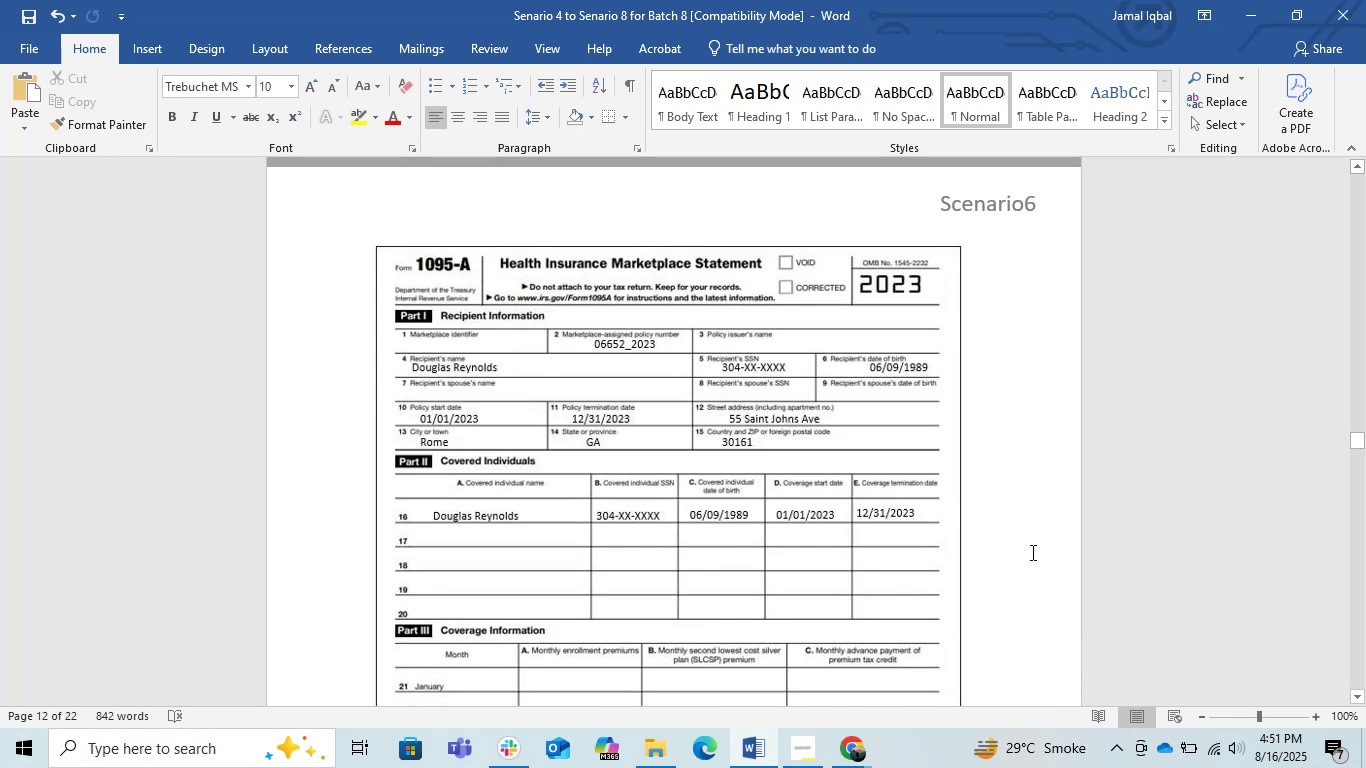 
scroll: coordinate [1031, 552], scroll_direction: down, amount: 6.0
 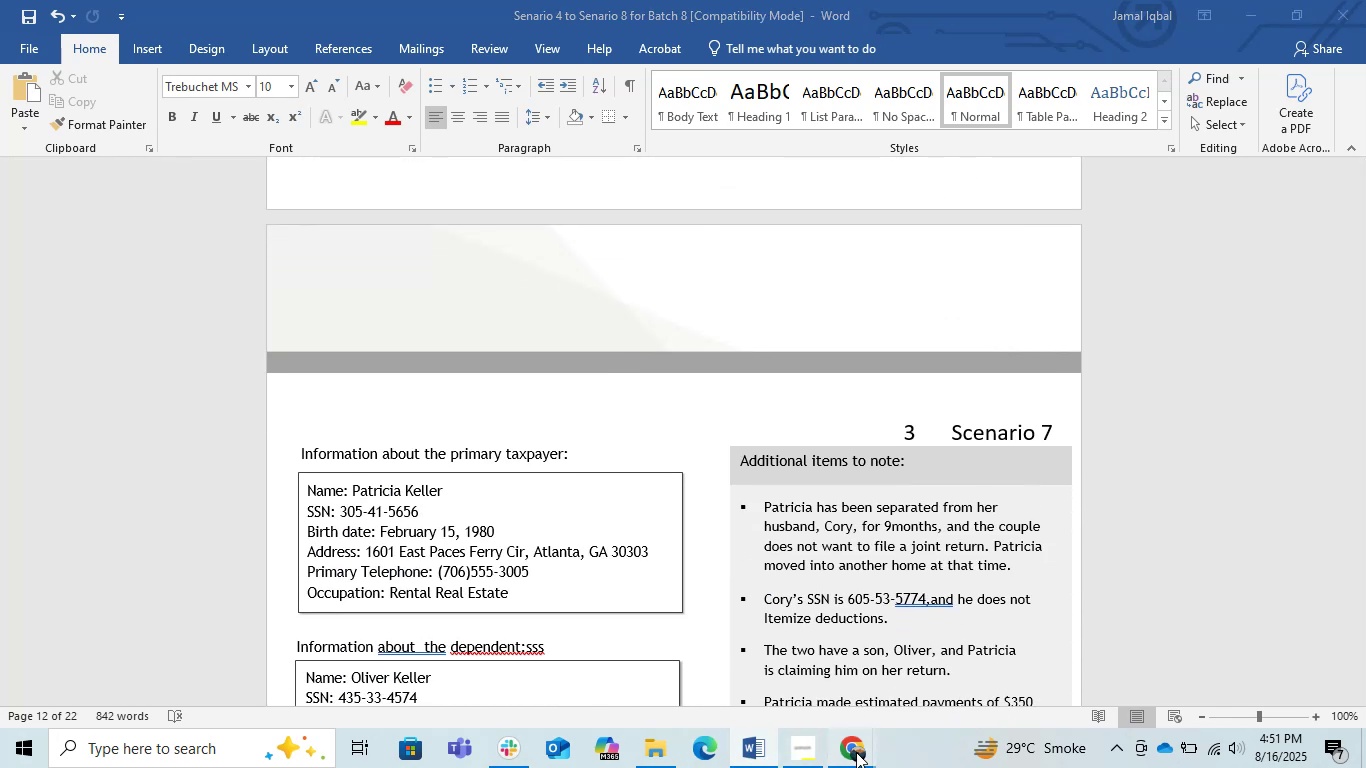 
left_click([672, 654])
 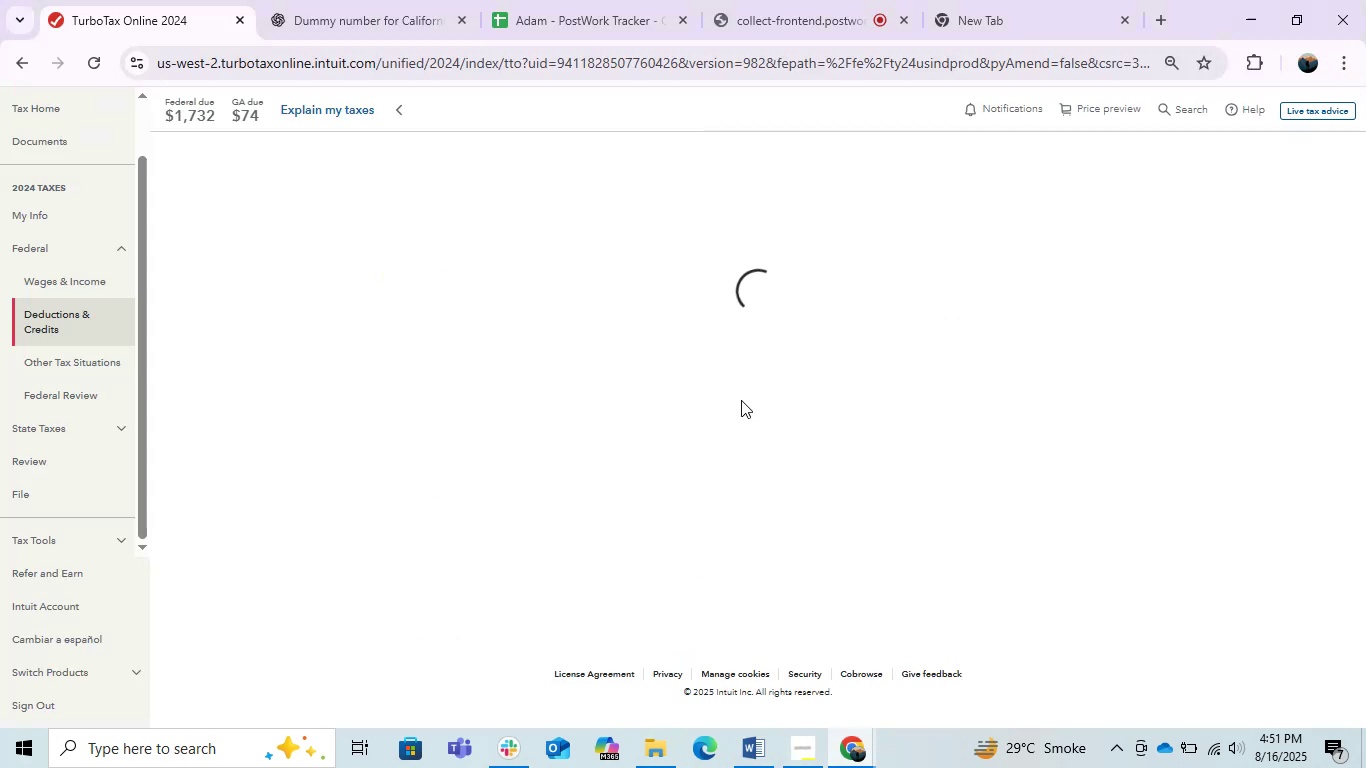 
scroll: coordinate [986, 617], scroll_direction: down, amount: 2.0
 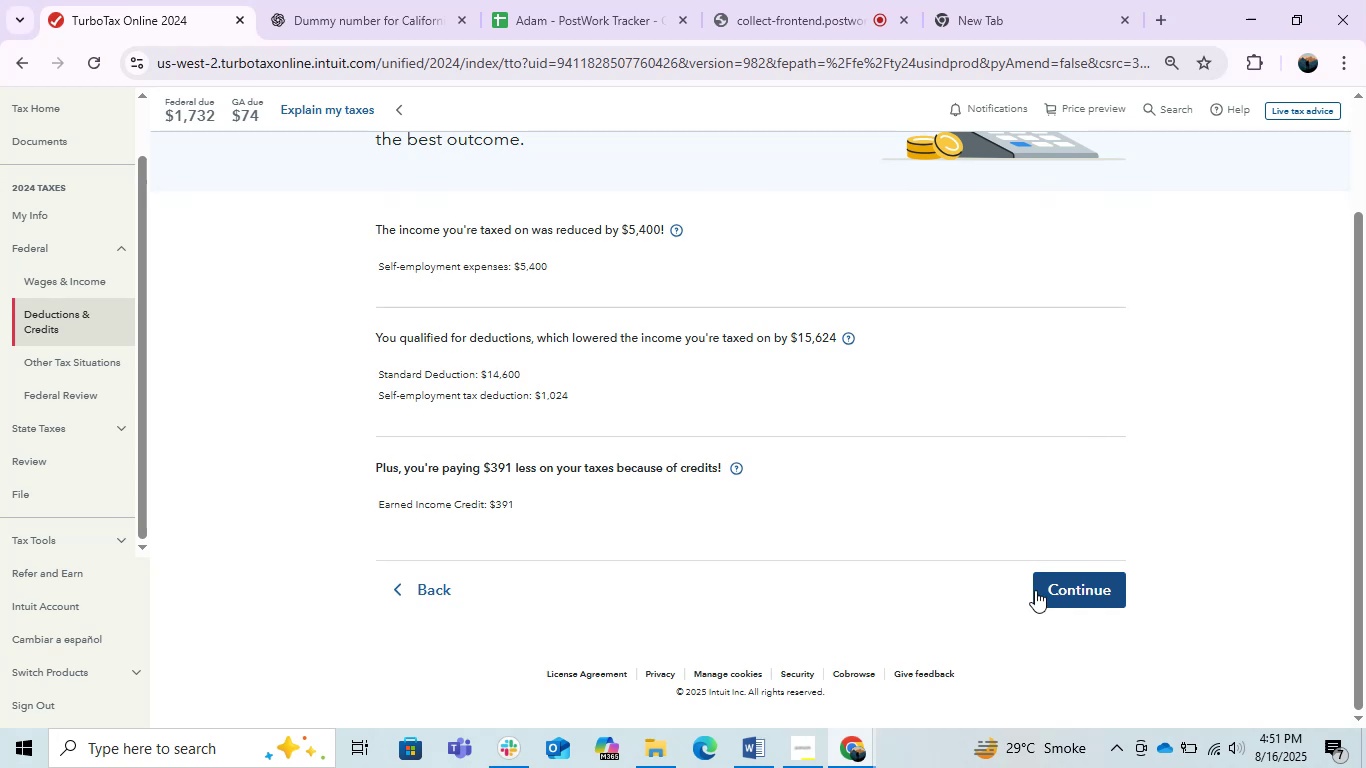 
left_click([1036, 590])
 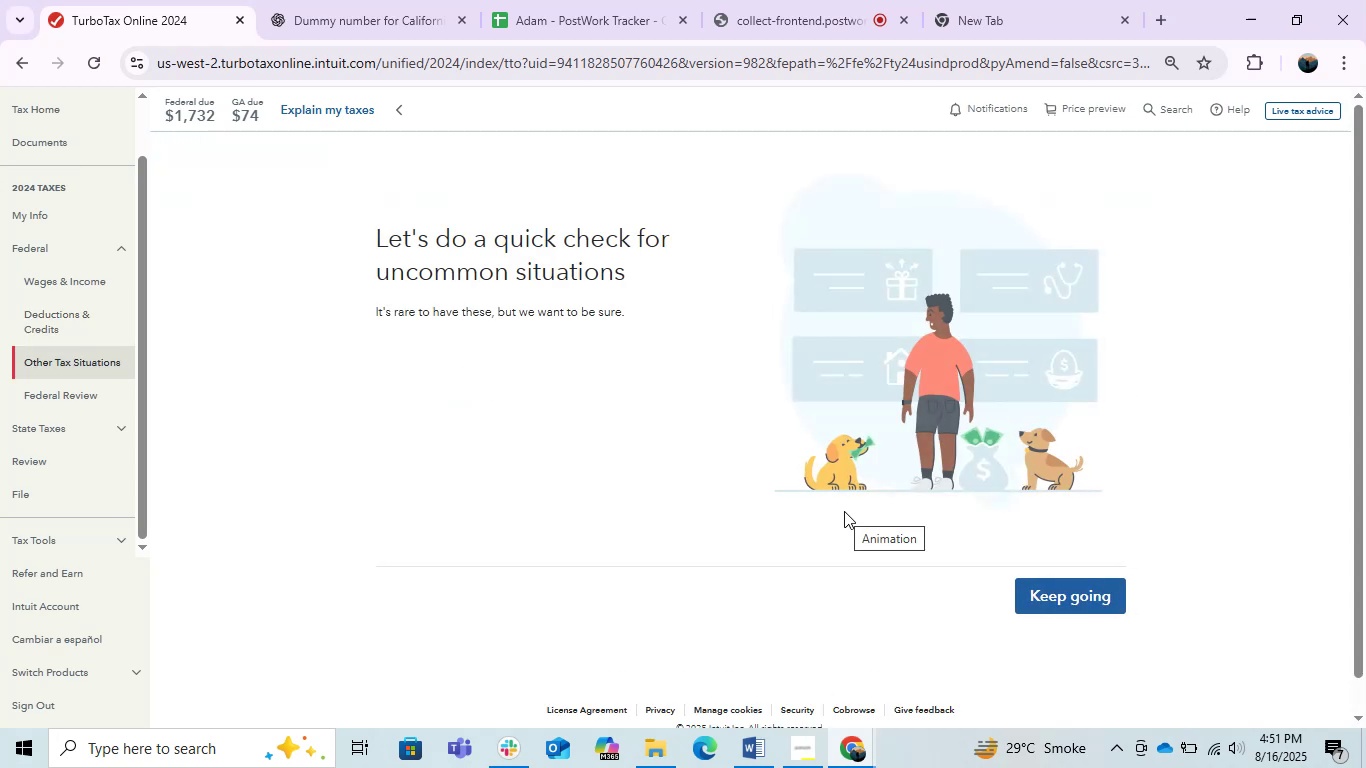 
left_click([1040, 589])
 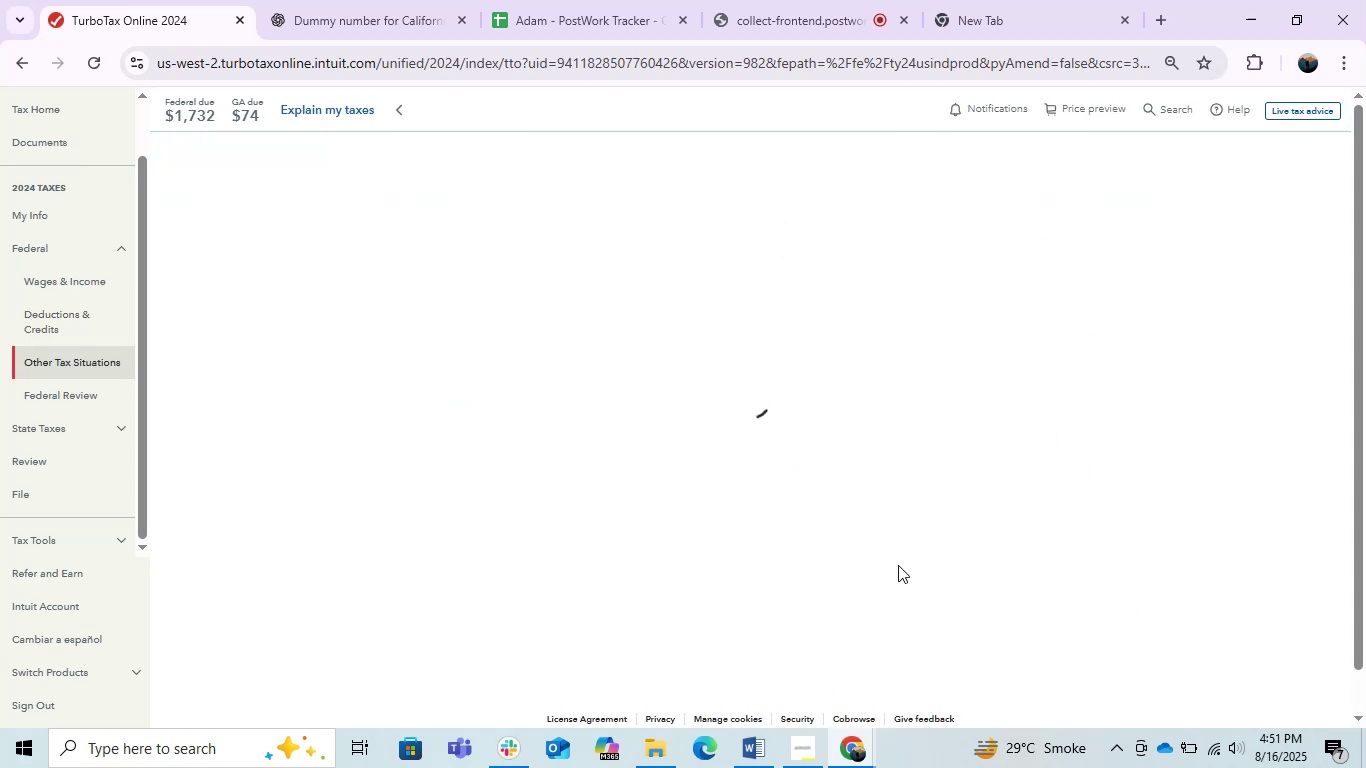 
mouse_move([677, 525])
 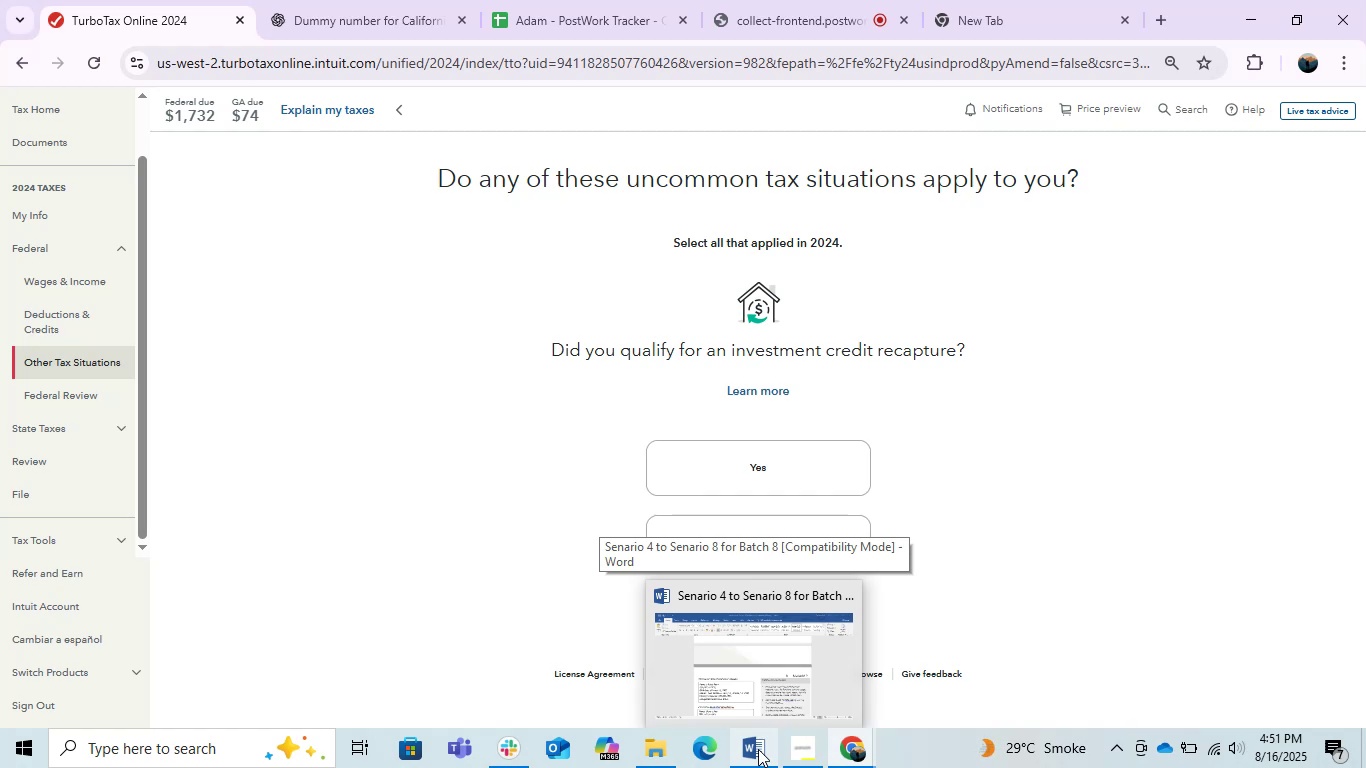 
left_click([758, 749])
 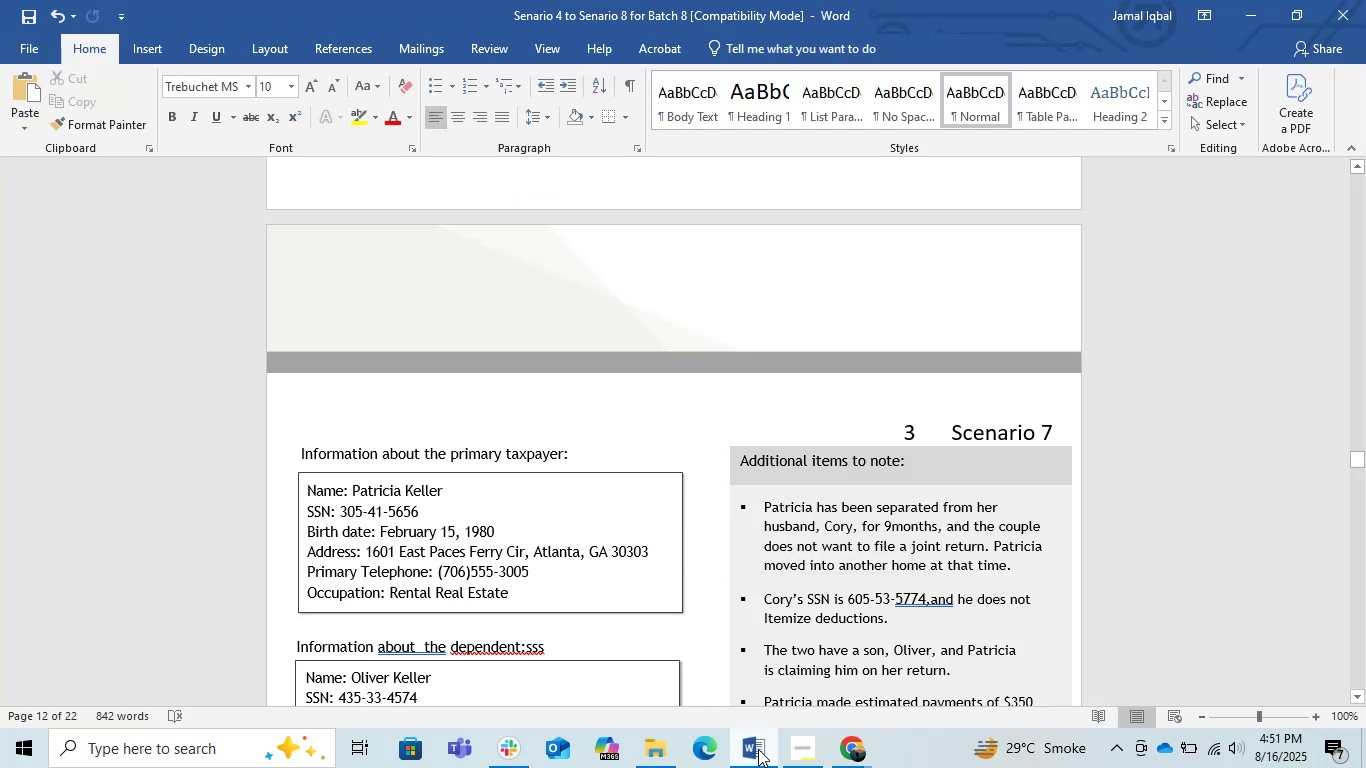 
scroll: coordinate [802, 672], scroll_direction: up, amount: 4.0
 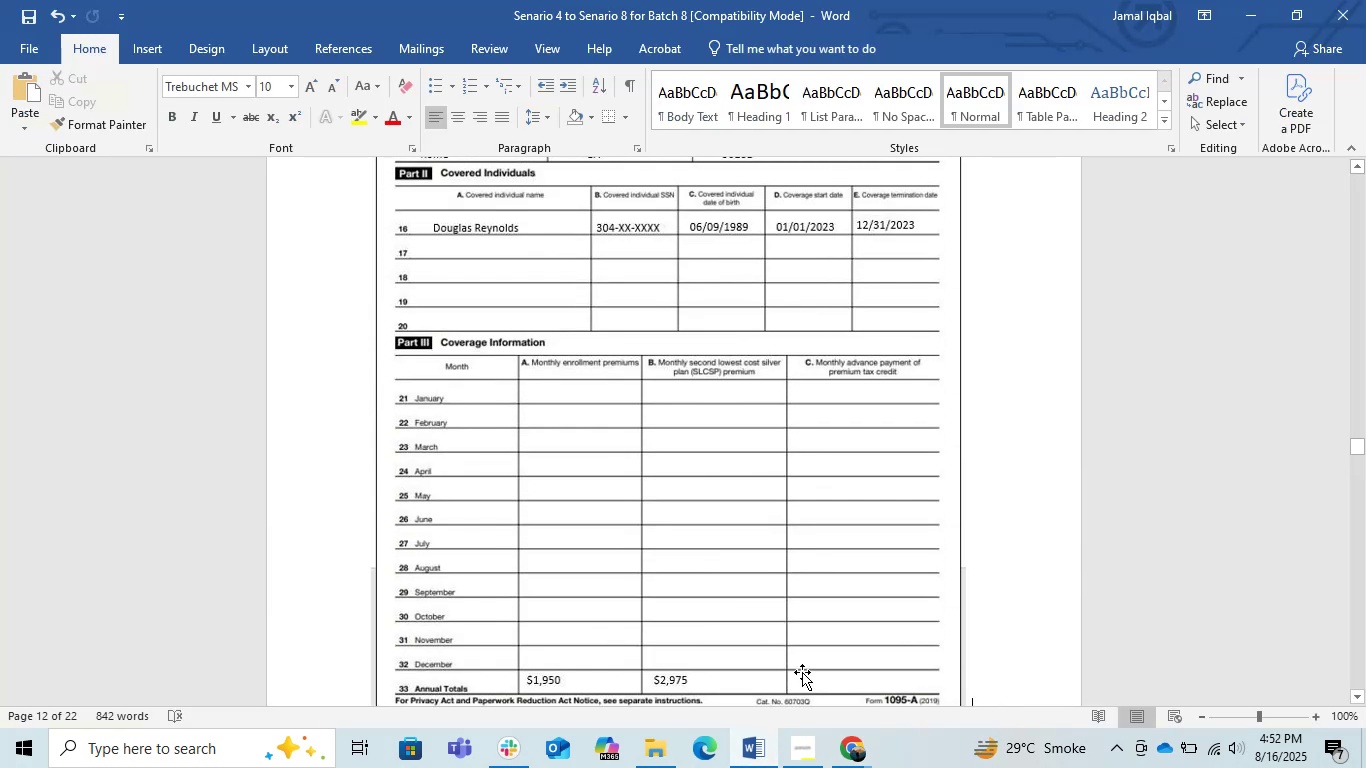 
scroll: coordinate [802, 672], scroll_direction: down, amount: 2.0
 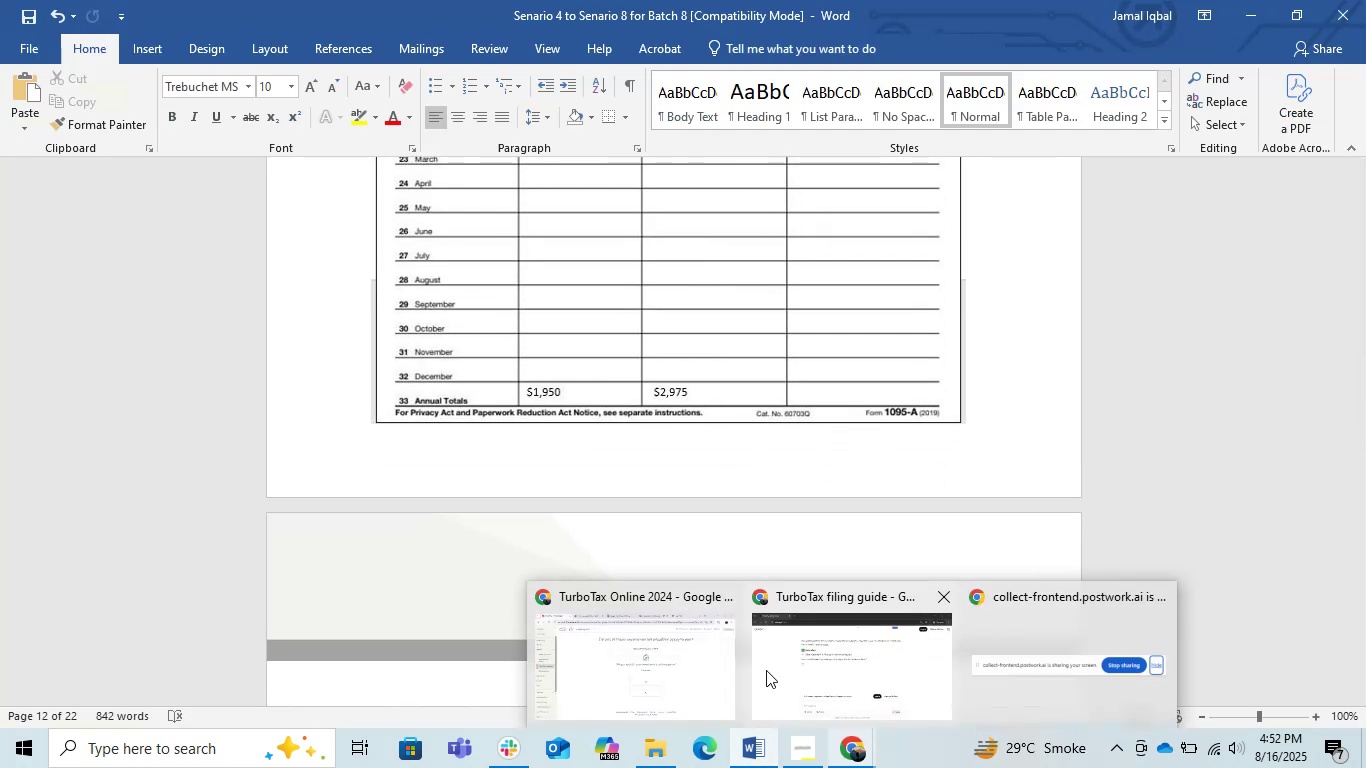 
left_click([645, 666])
 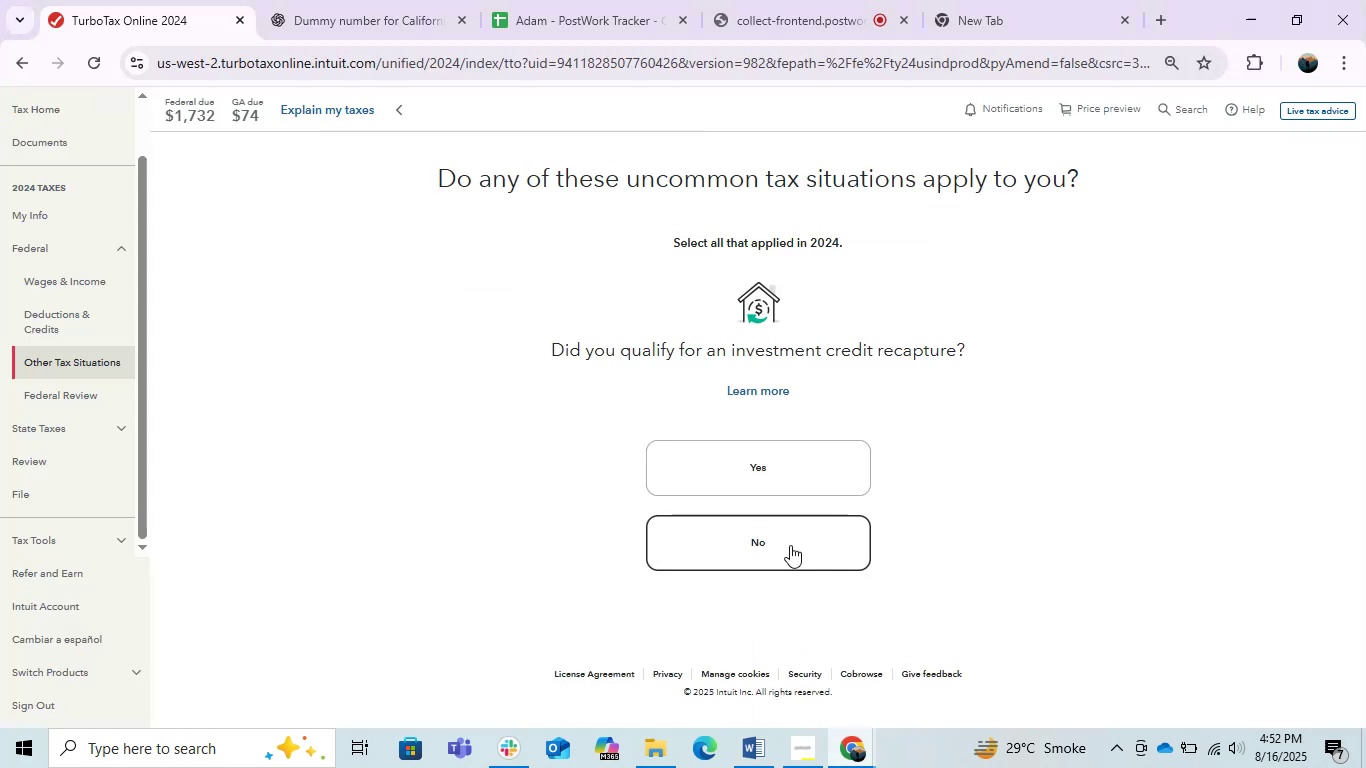 
left_click([790, 545])
 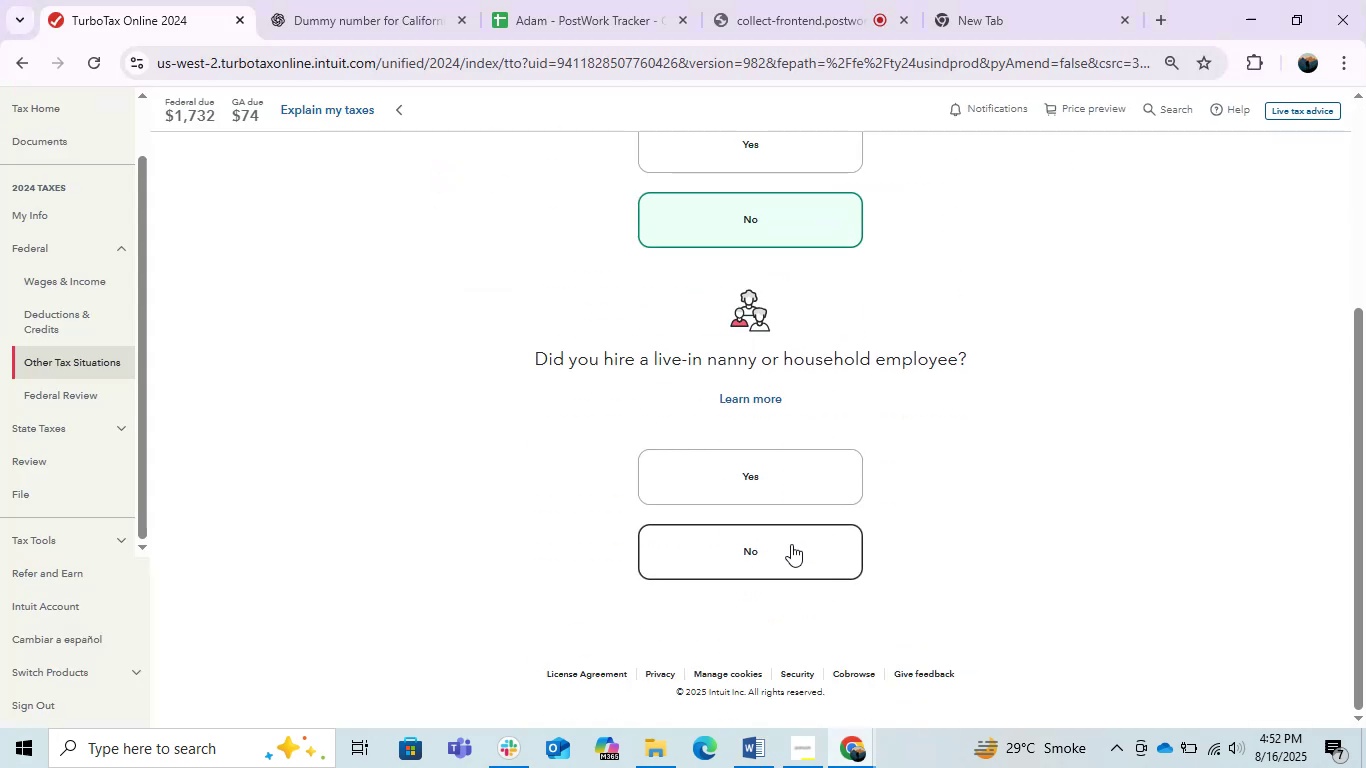 
left_click([791, 544])
 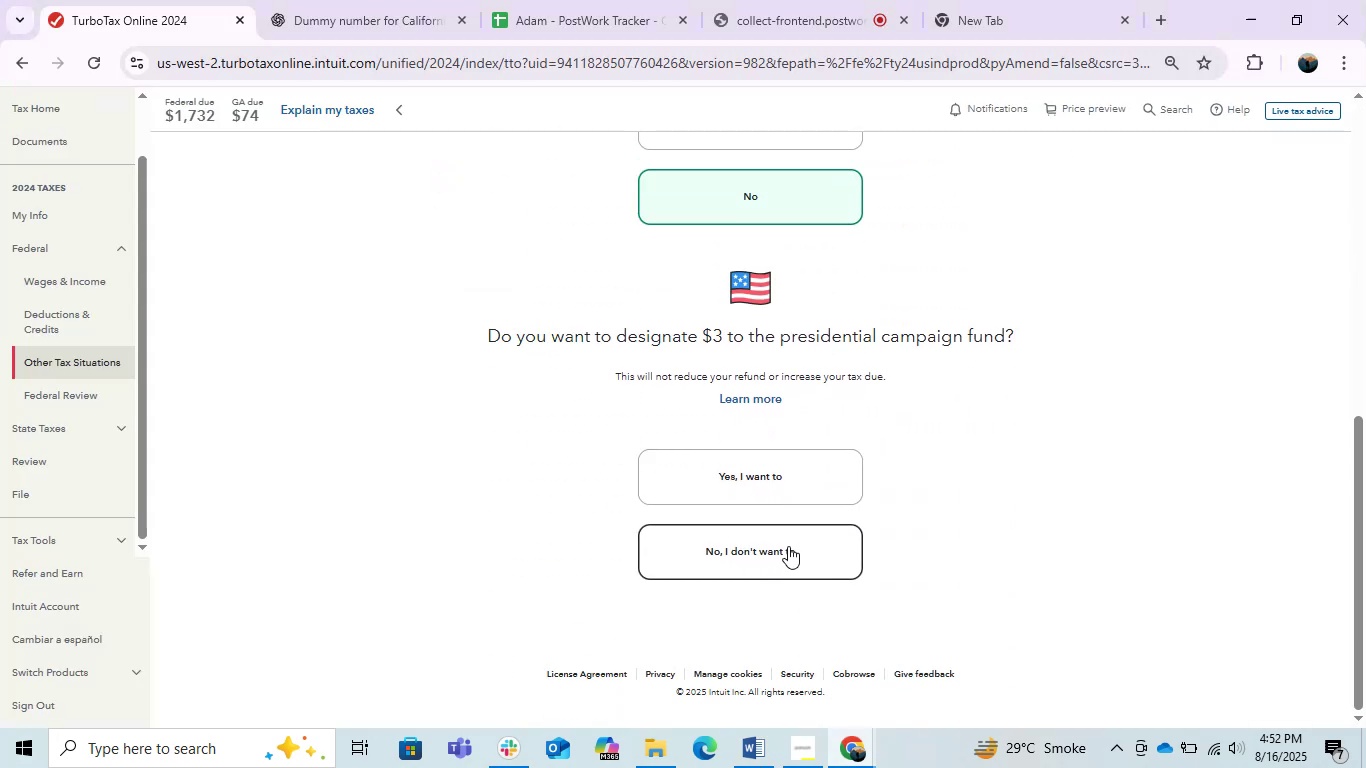 
wait(5.55)
 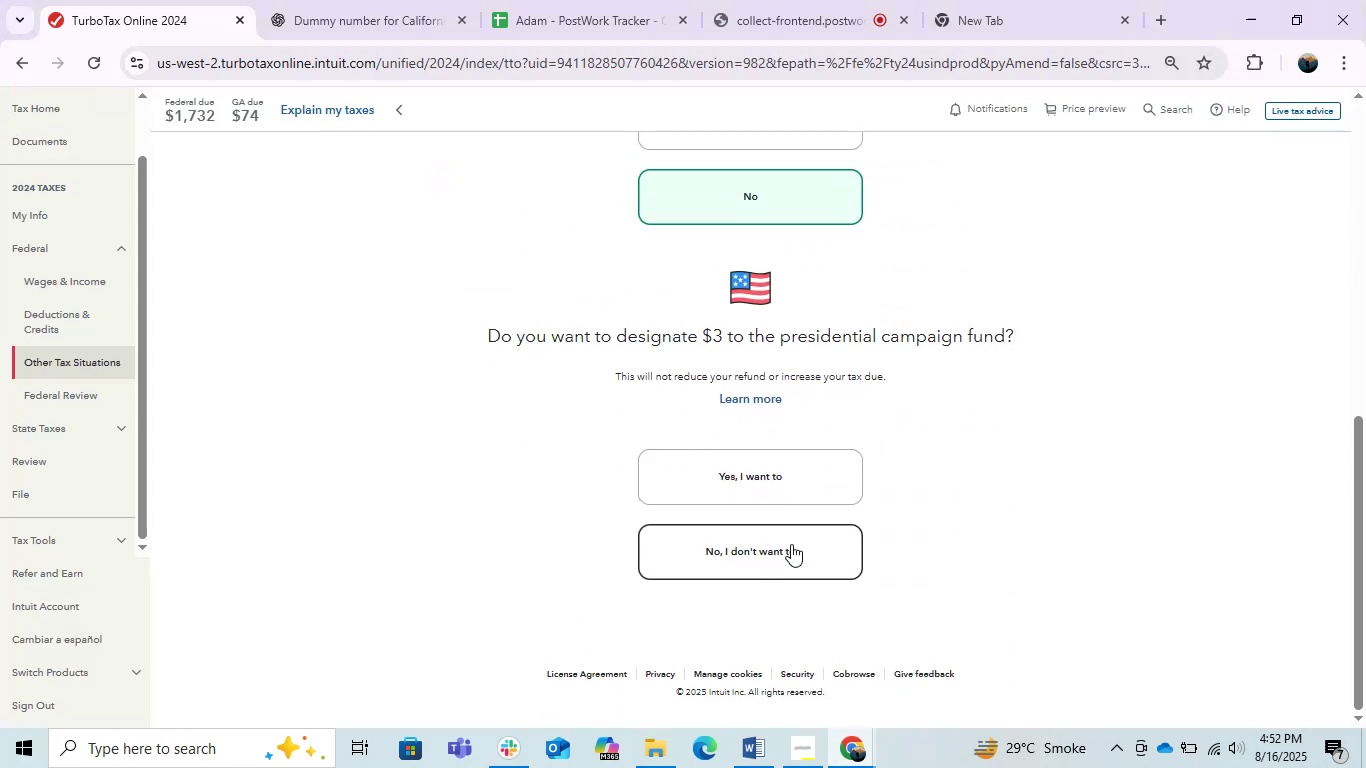 
left_click([753, 554])
 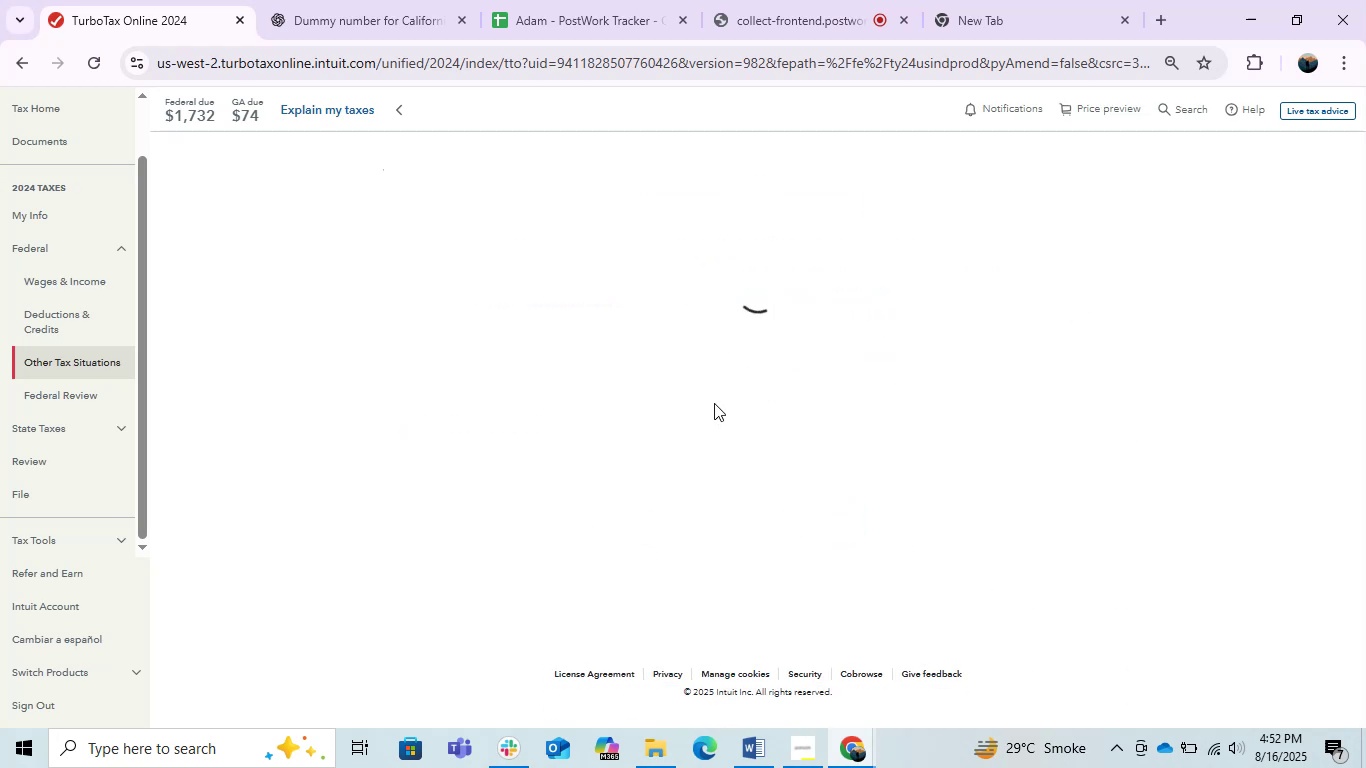 
wait(6.86)
 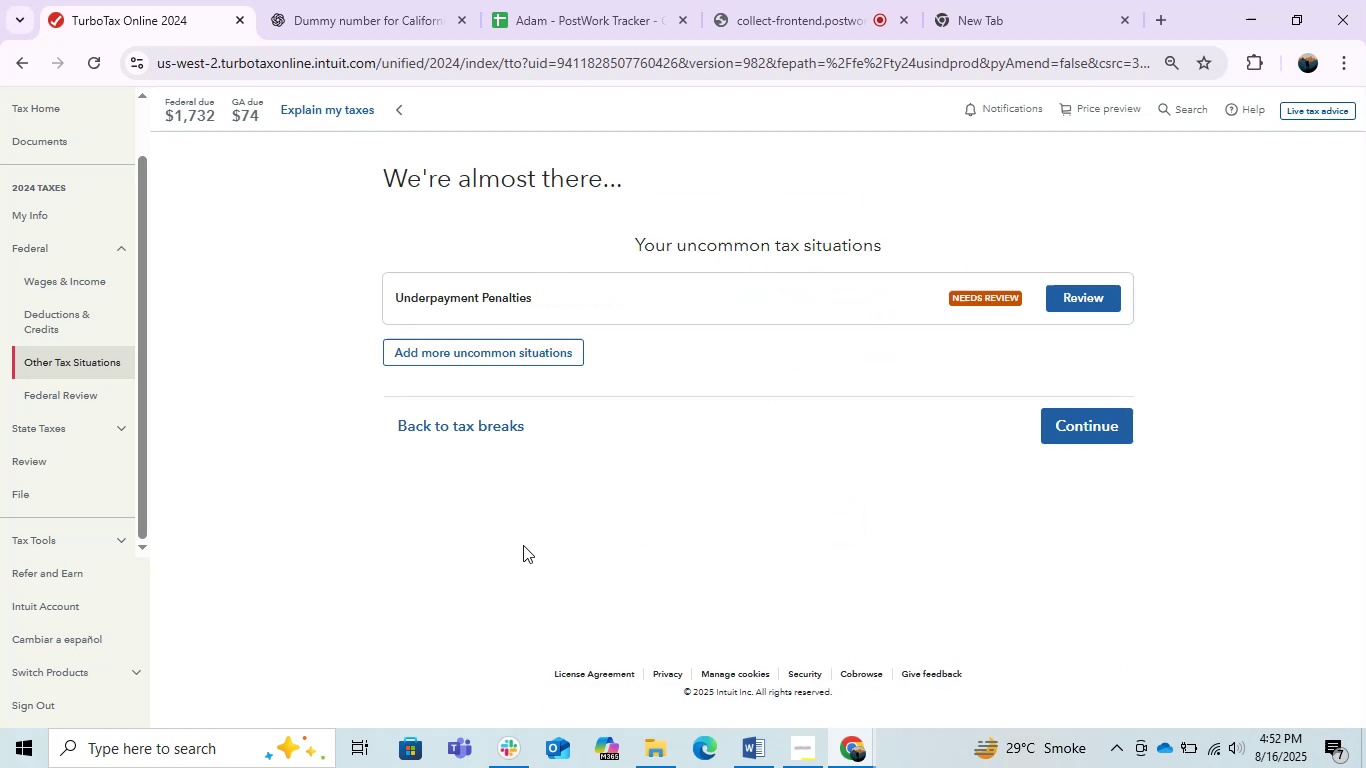 
left_click([1065, 512])
 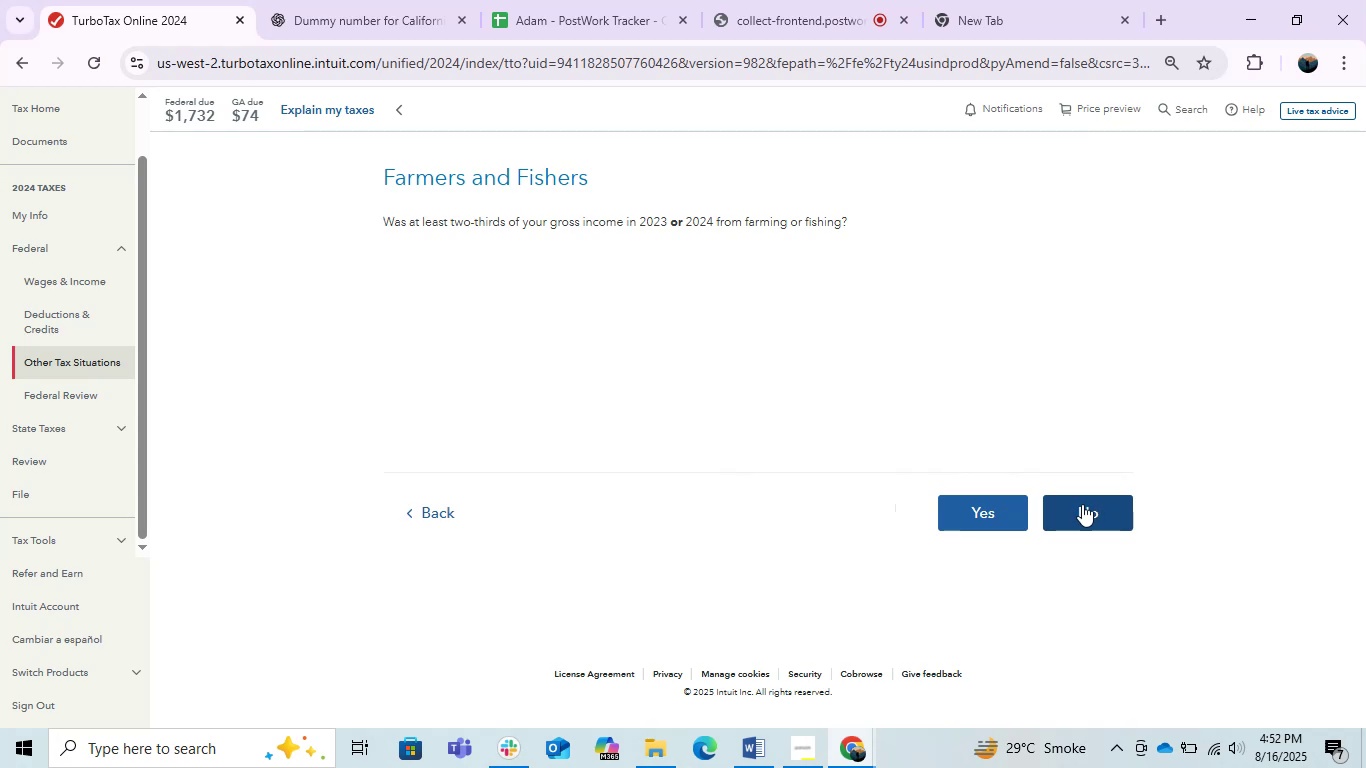 
wait(19.61)
 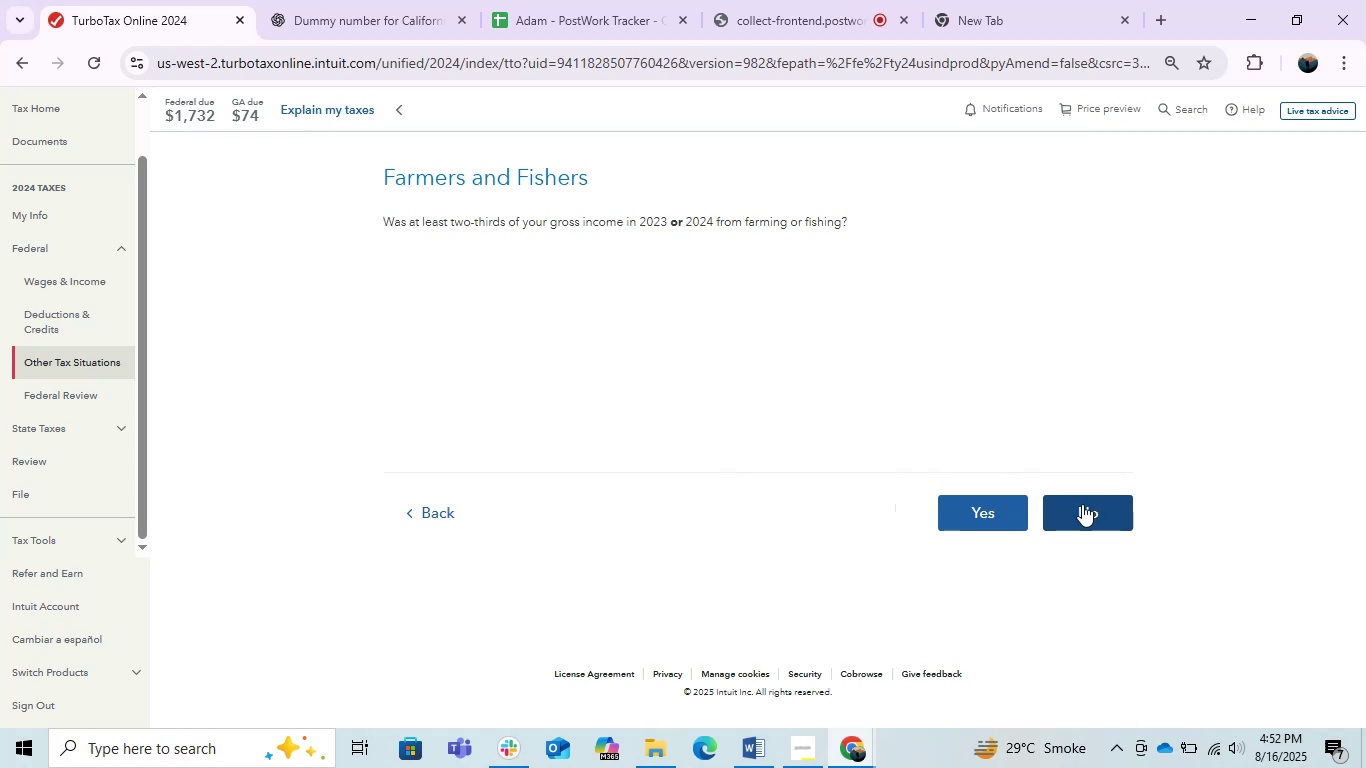 
left_click([1082, 504])
 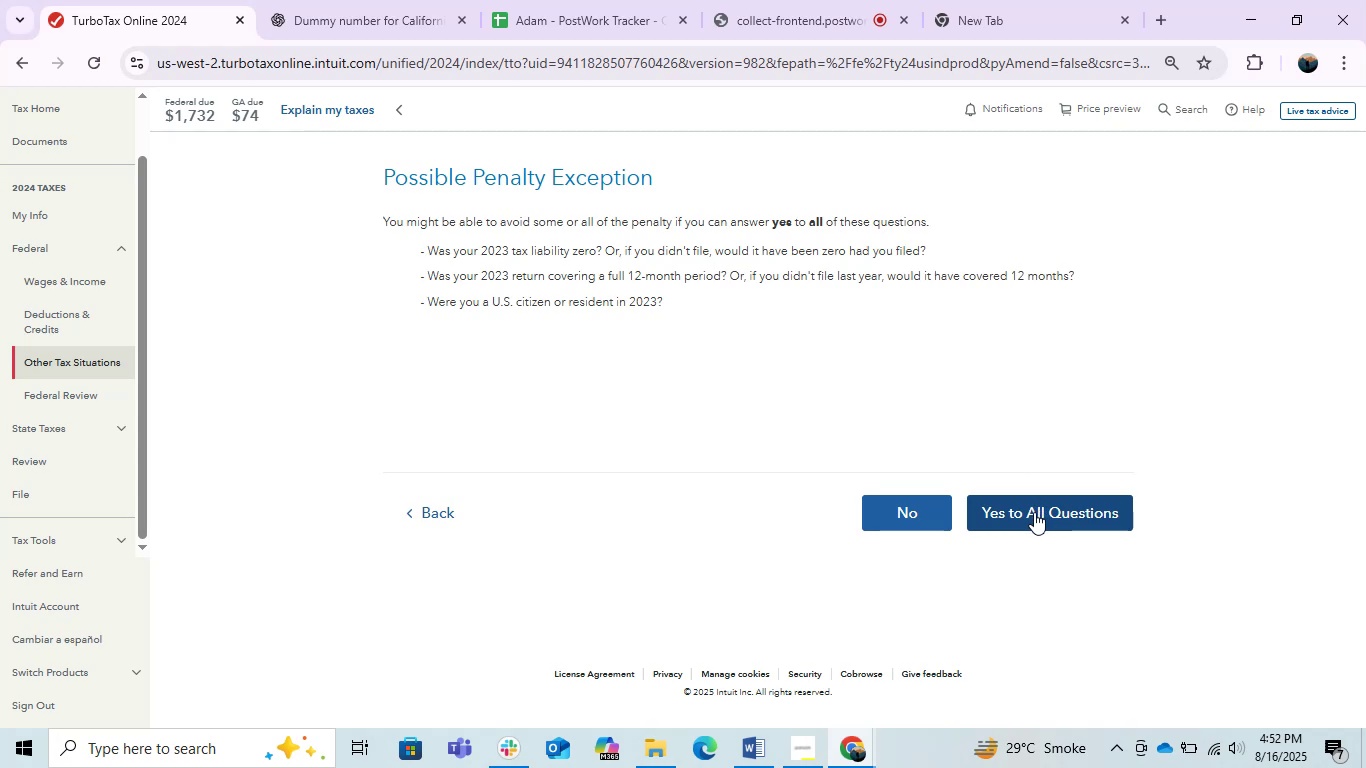 
wait(6.46)
 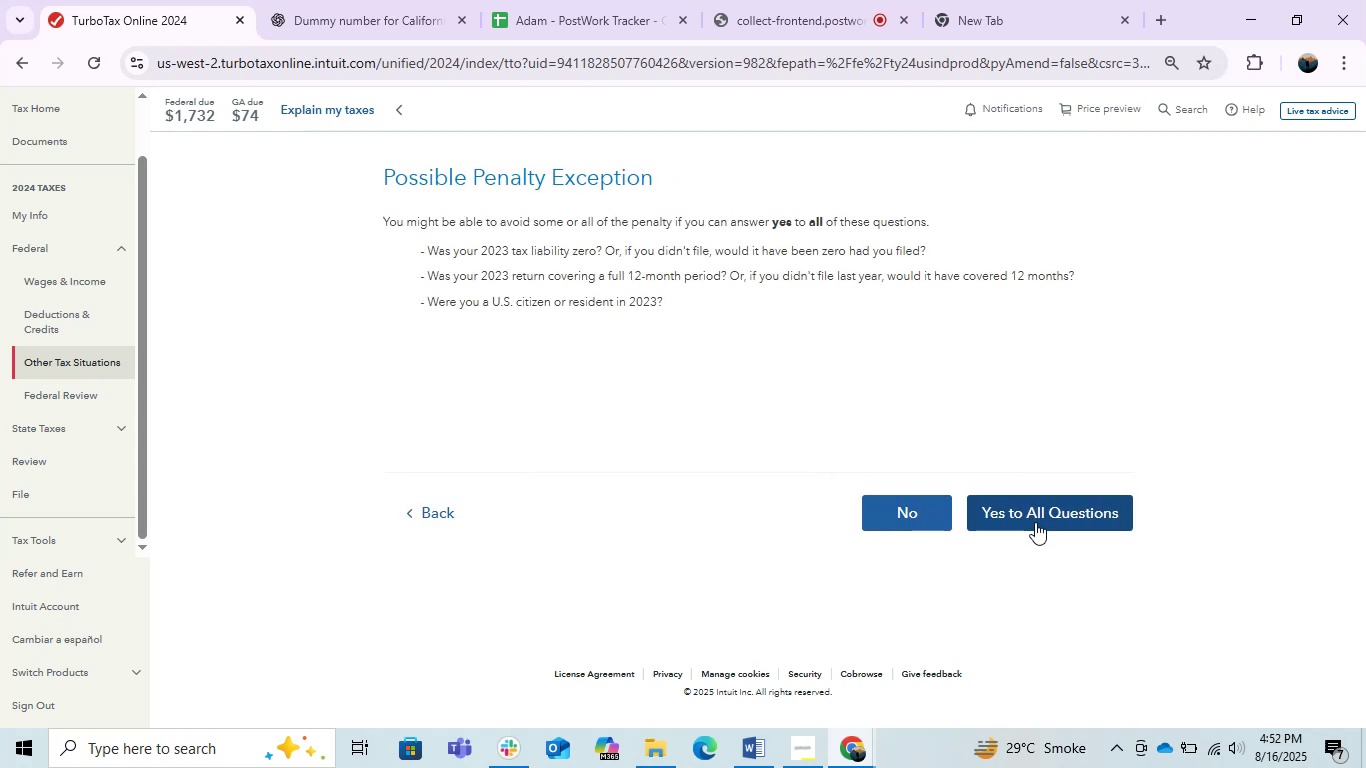 
left_click([1031, 513])
 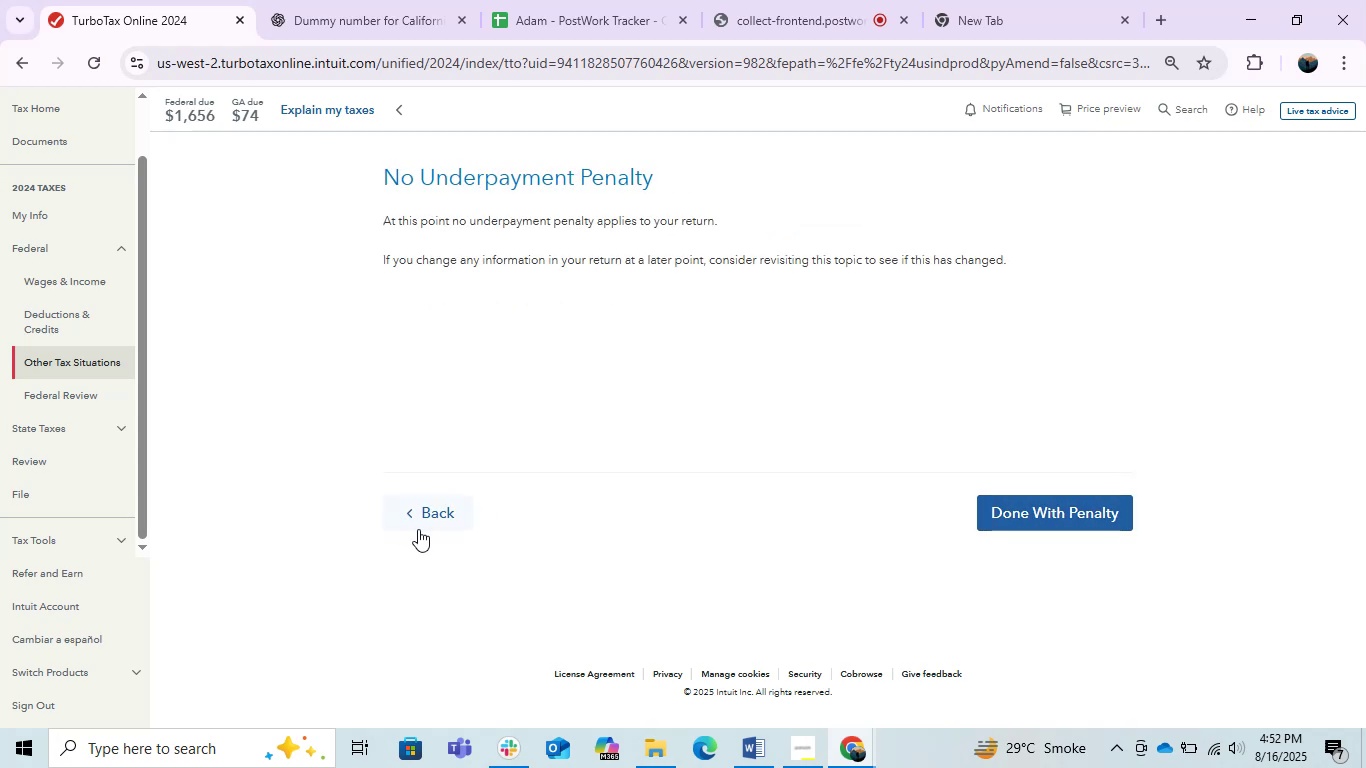 
left_click([420, 517])
 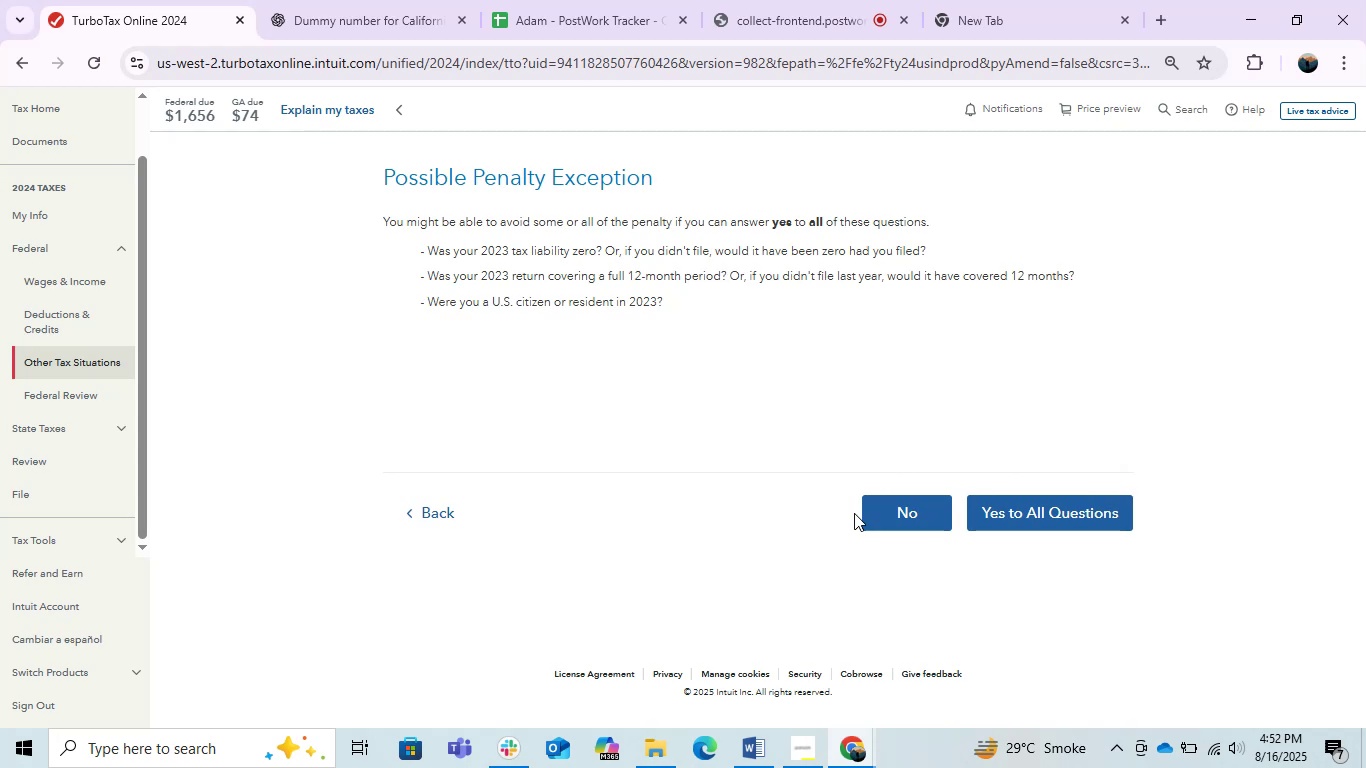 
wait(10.95)
 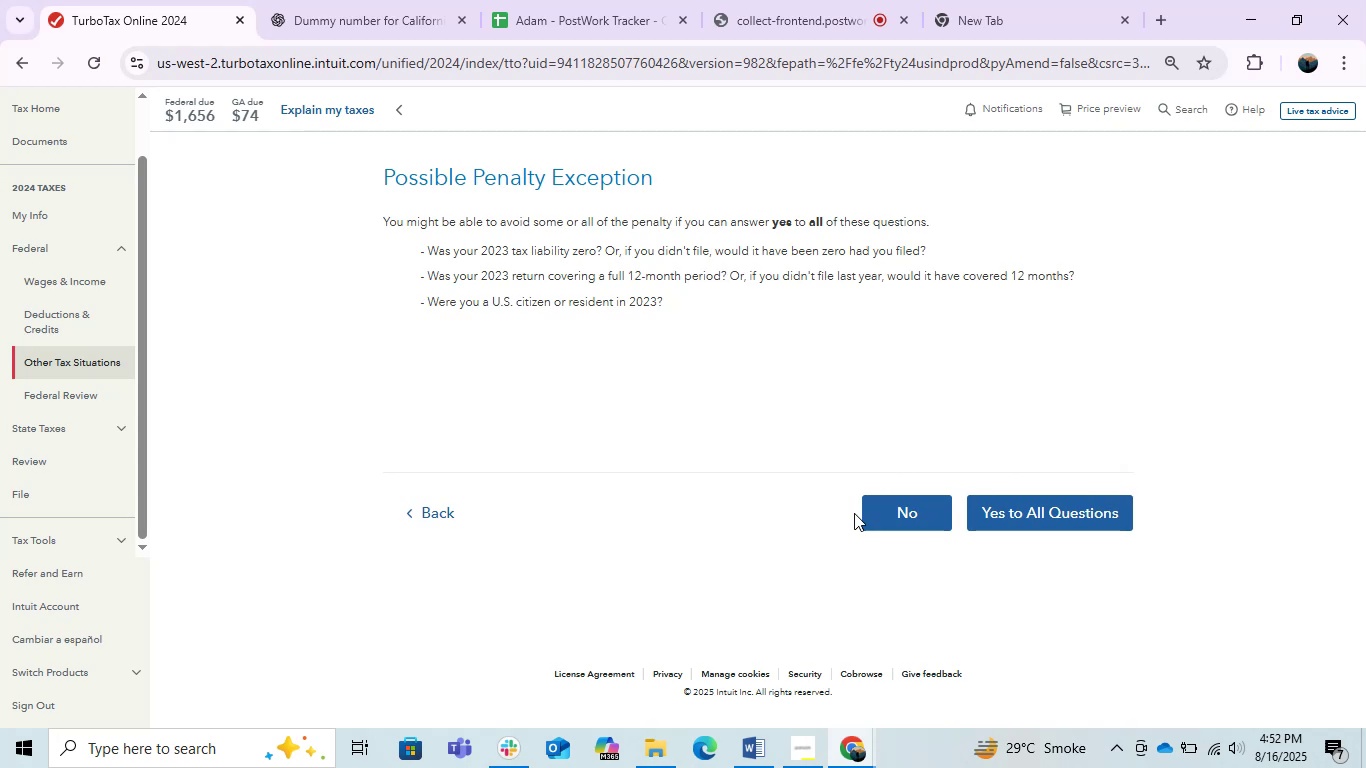 
left_click([892, 516])
 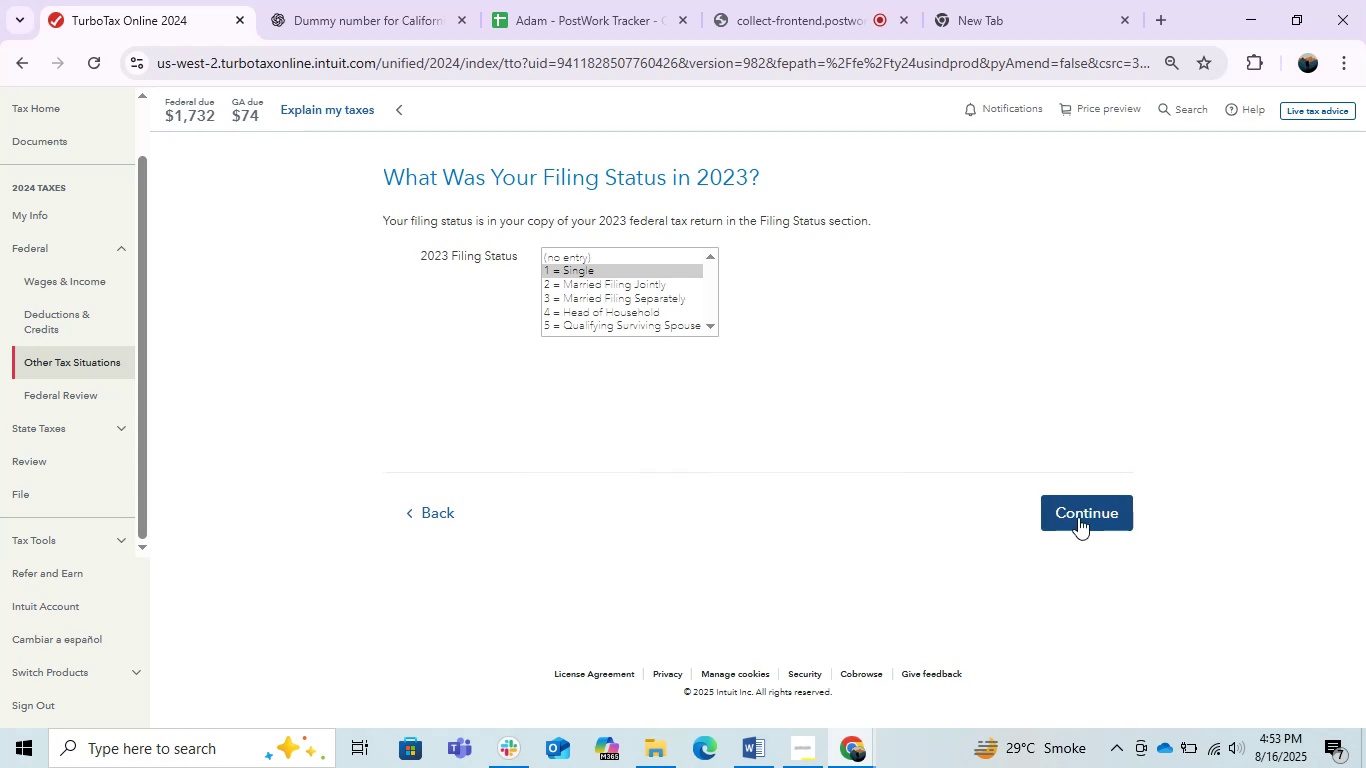 
left_click([1078, 517])
 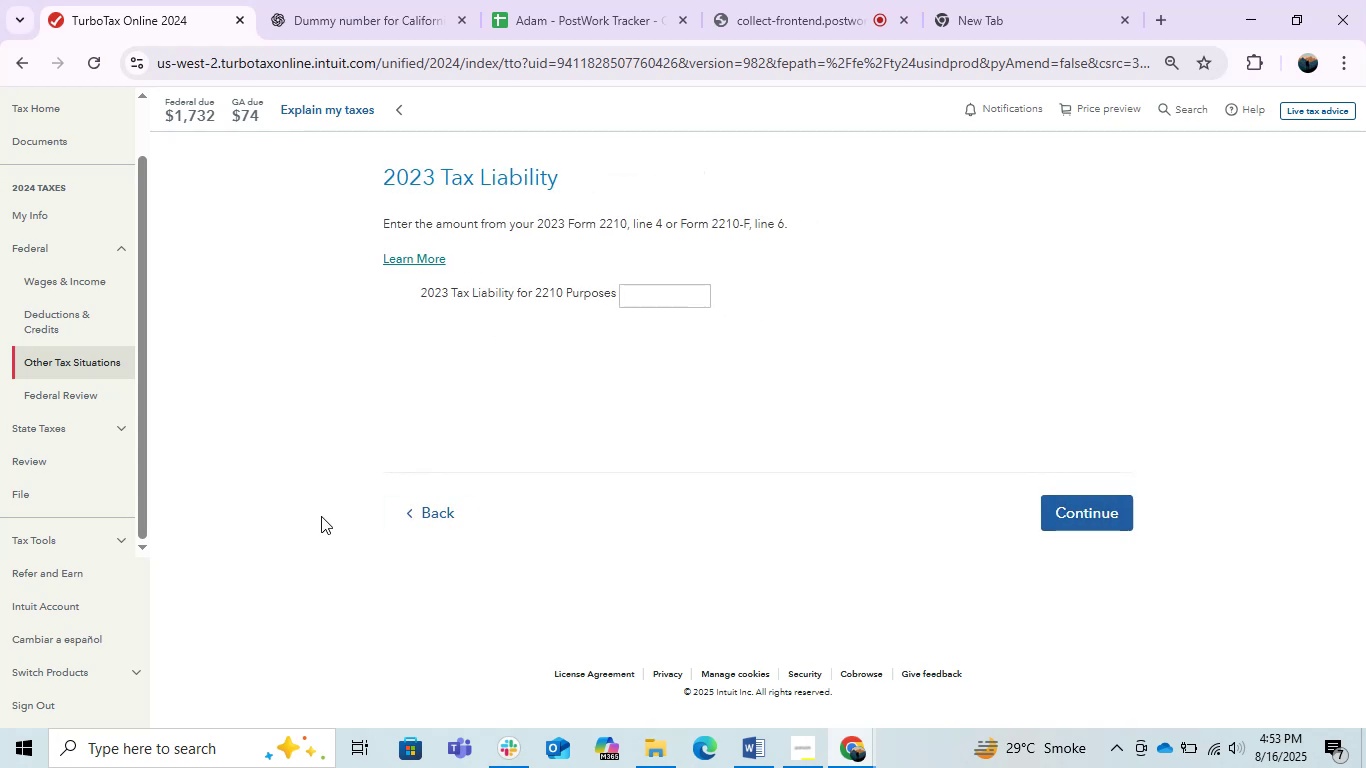 
left_click([432, 518])
 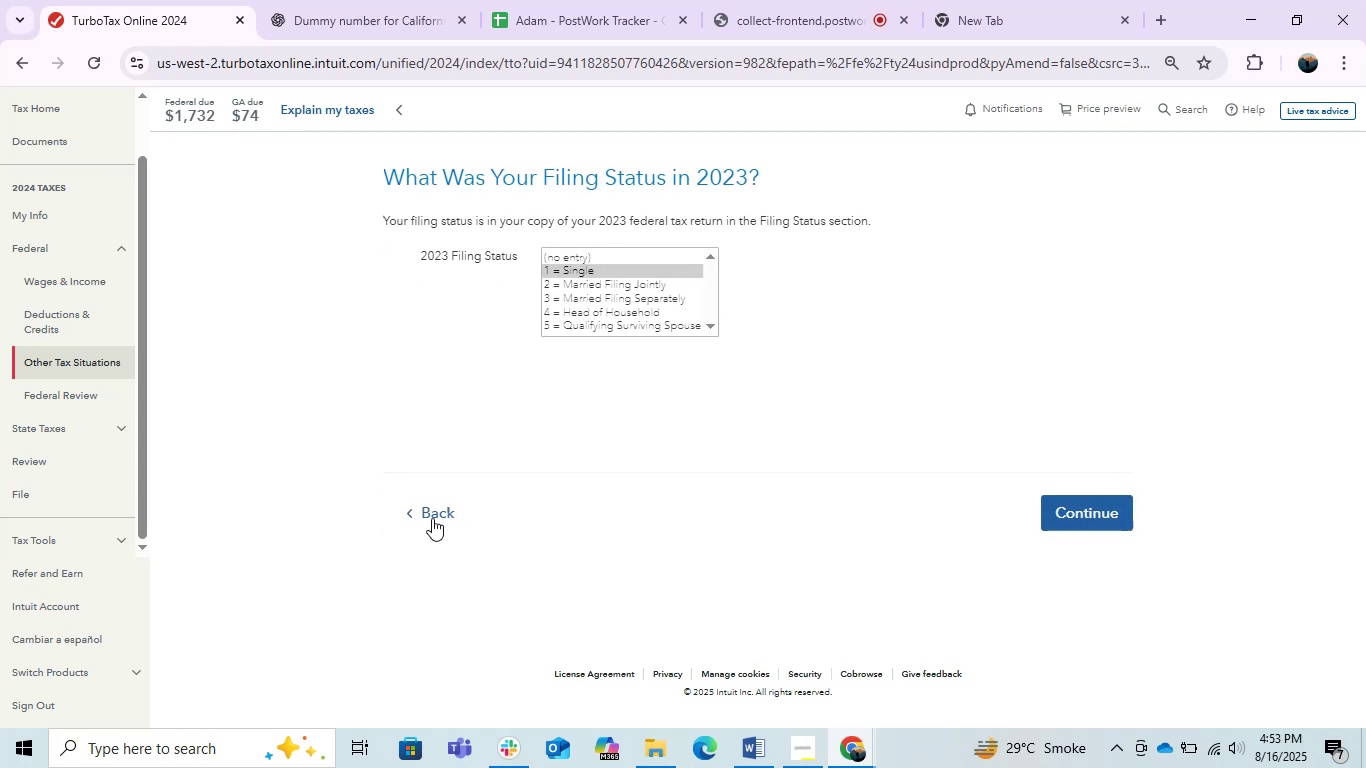 
left_click([432, 518])
 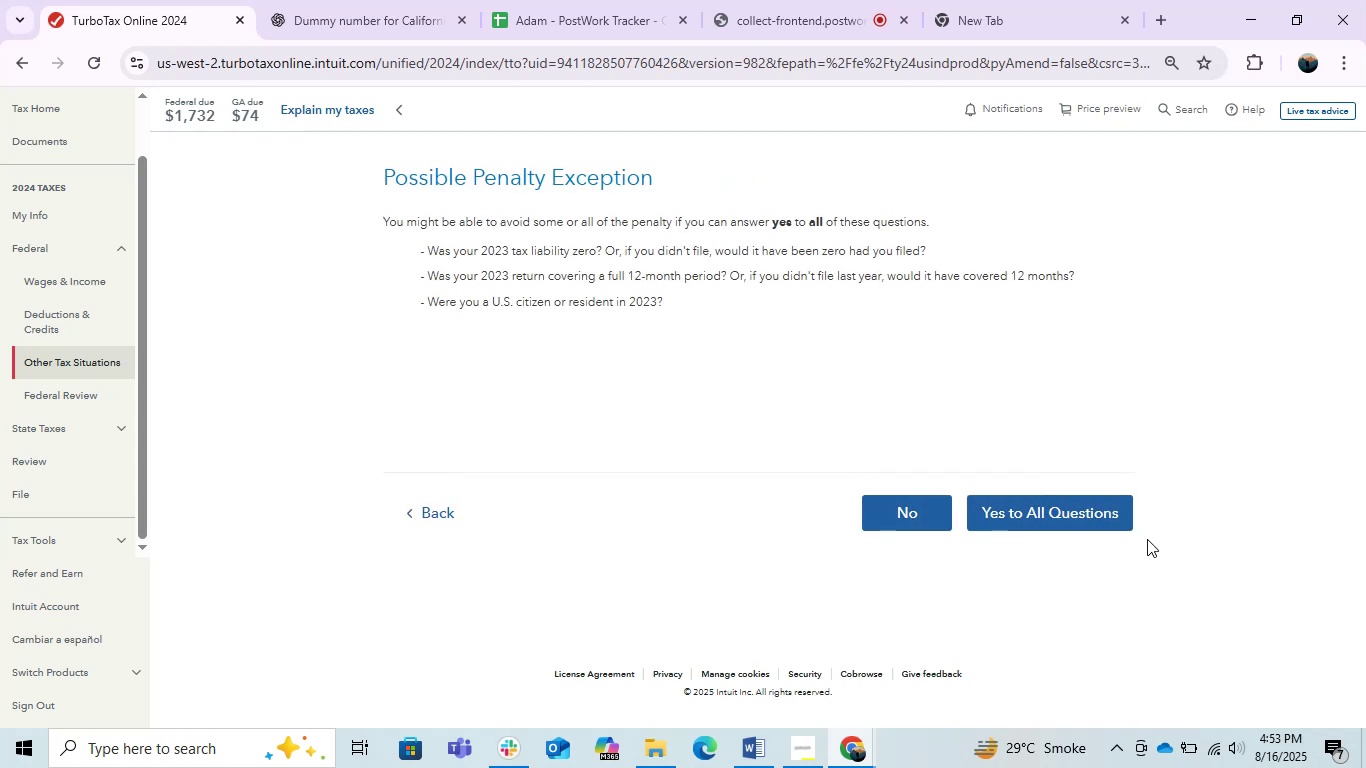 
left_click([1030, 526])
 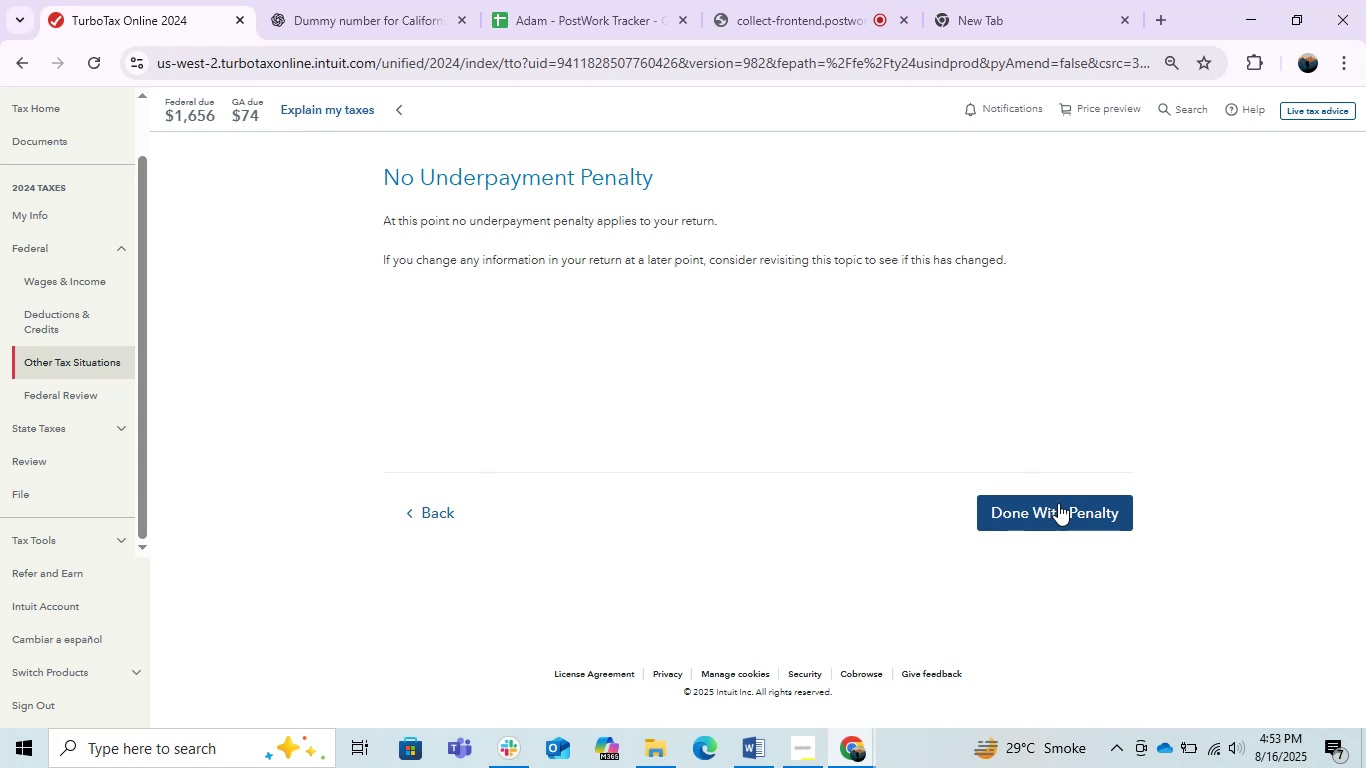 
left_click([1058, 503])
 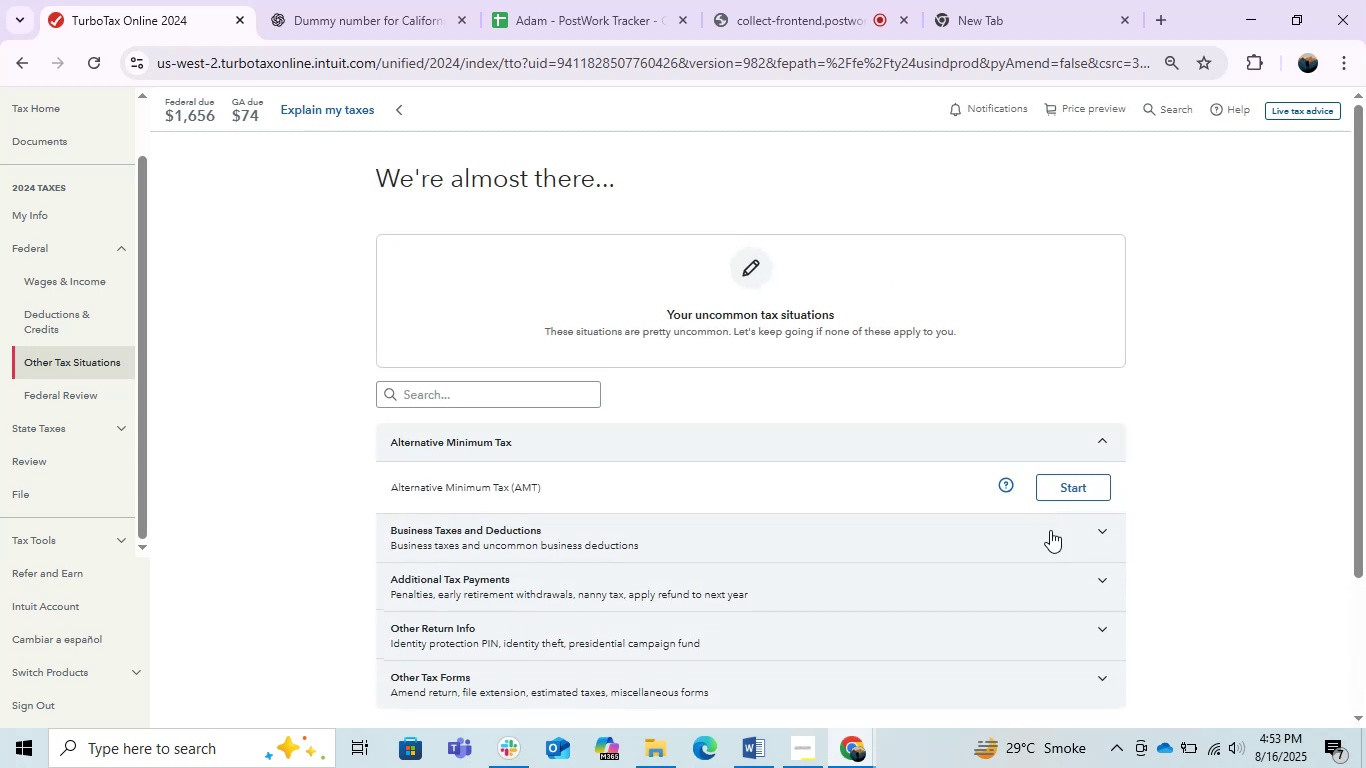 
scroll: coordinate [1050, 530], scroll_direction: down, amount: 2.0
 